 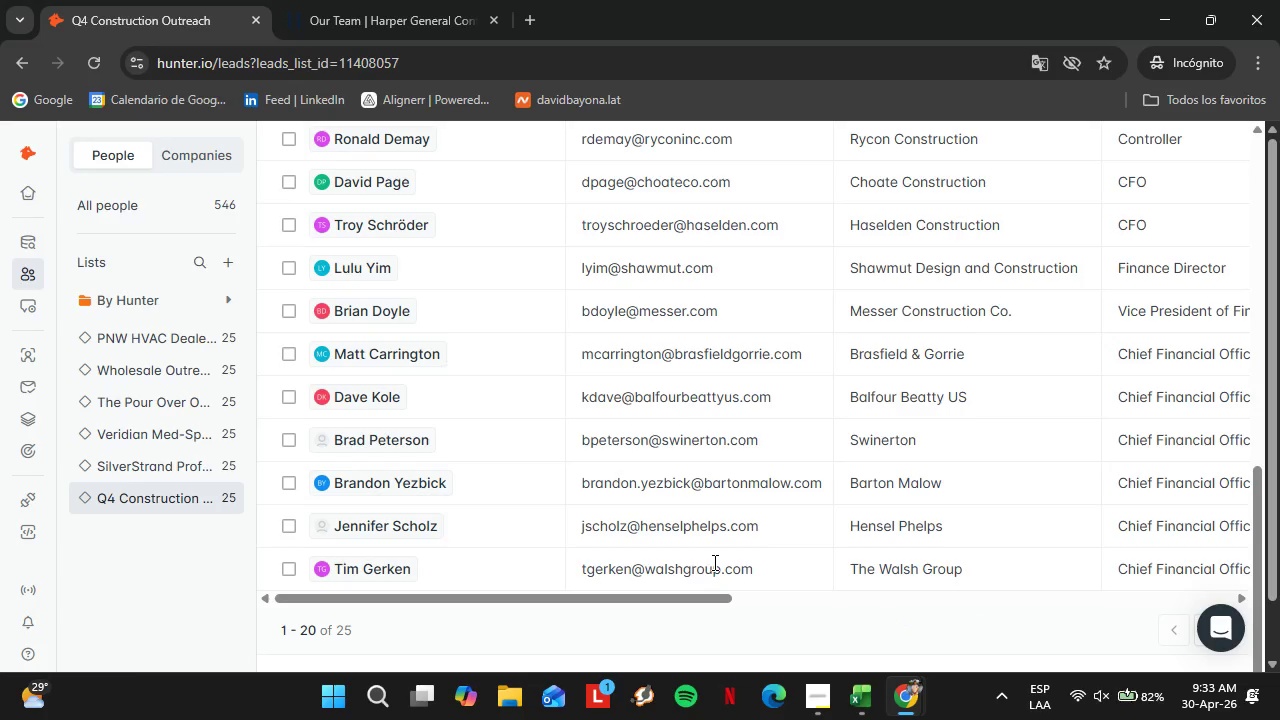 
scroll: coordinate [746, 511], scroll_direction: up, amount: 3.0
 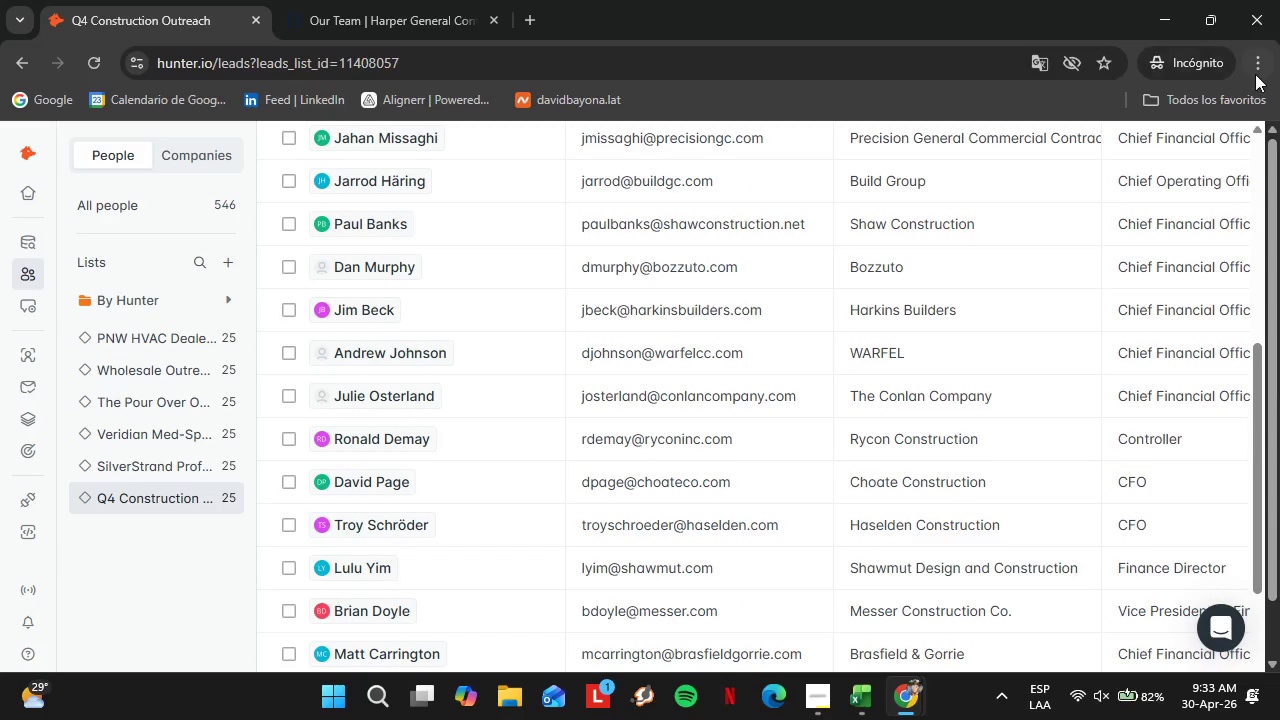 
left_click([1255, 74])
 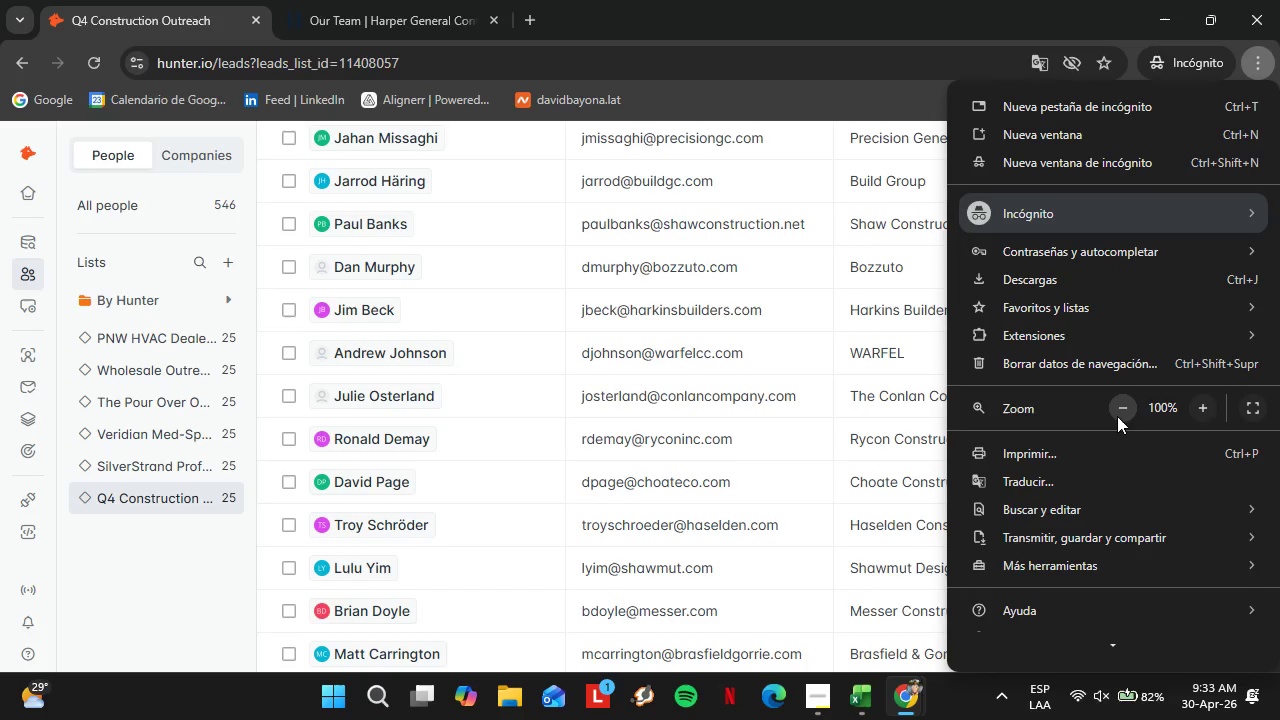 
left_click([1118, 414])
 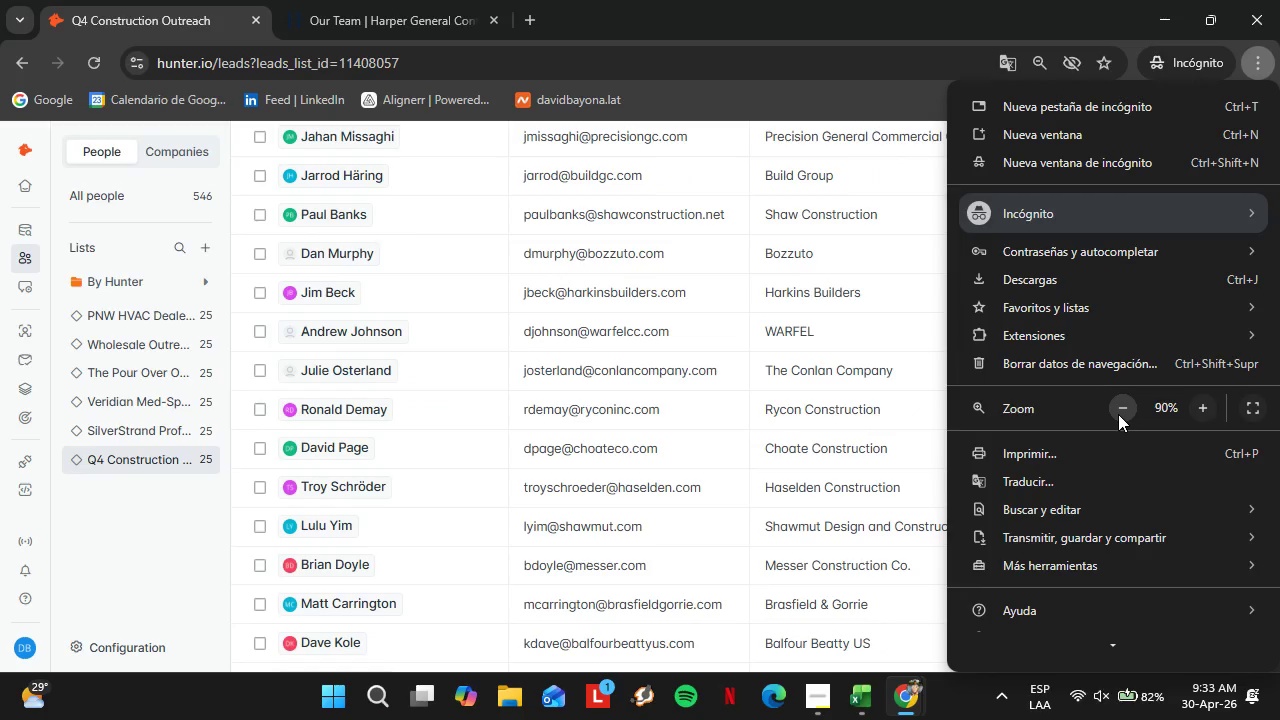 
left_click([1118, 414])
 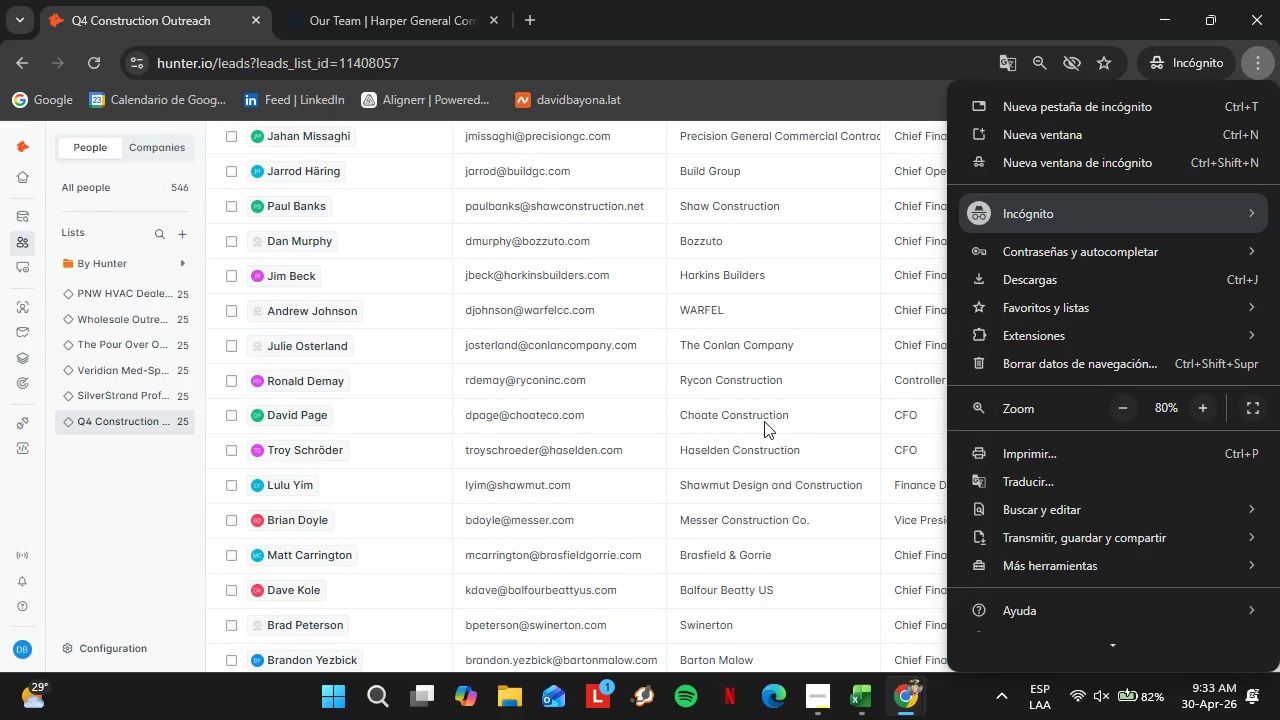 
scroll: coordinate [735, 418], scroll_direction: down, amount: 3.0
 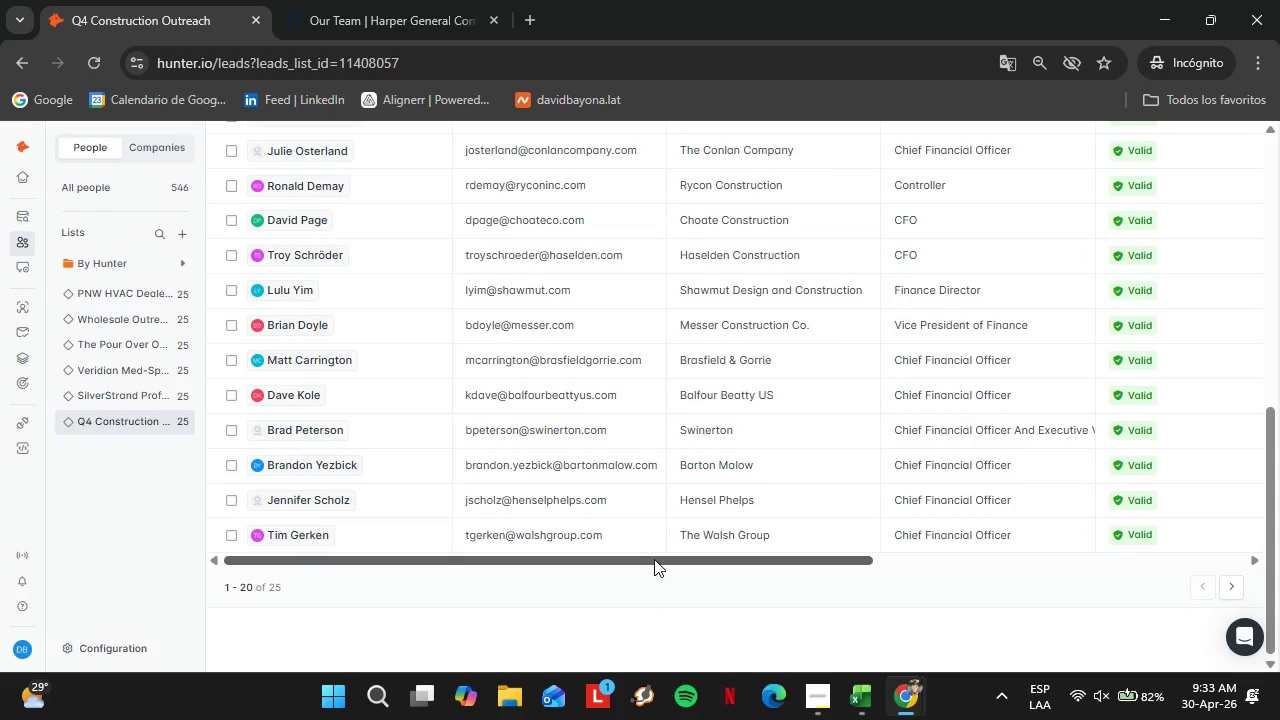 
left_click_drag(start_coordinate=[654, 559], to_coordinate=[644, 562])
 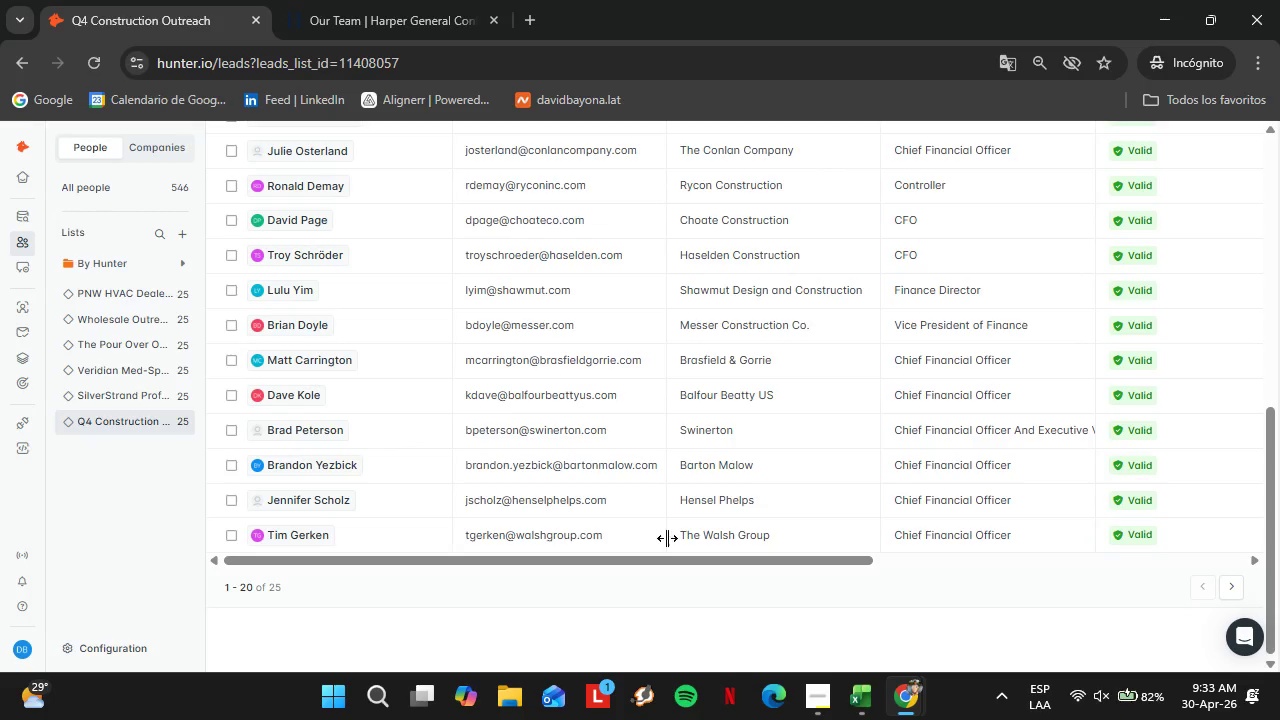 
left_click_drag(start_coordinate=[667, 536], to_coordinate=[639, 540])
 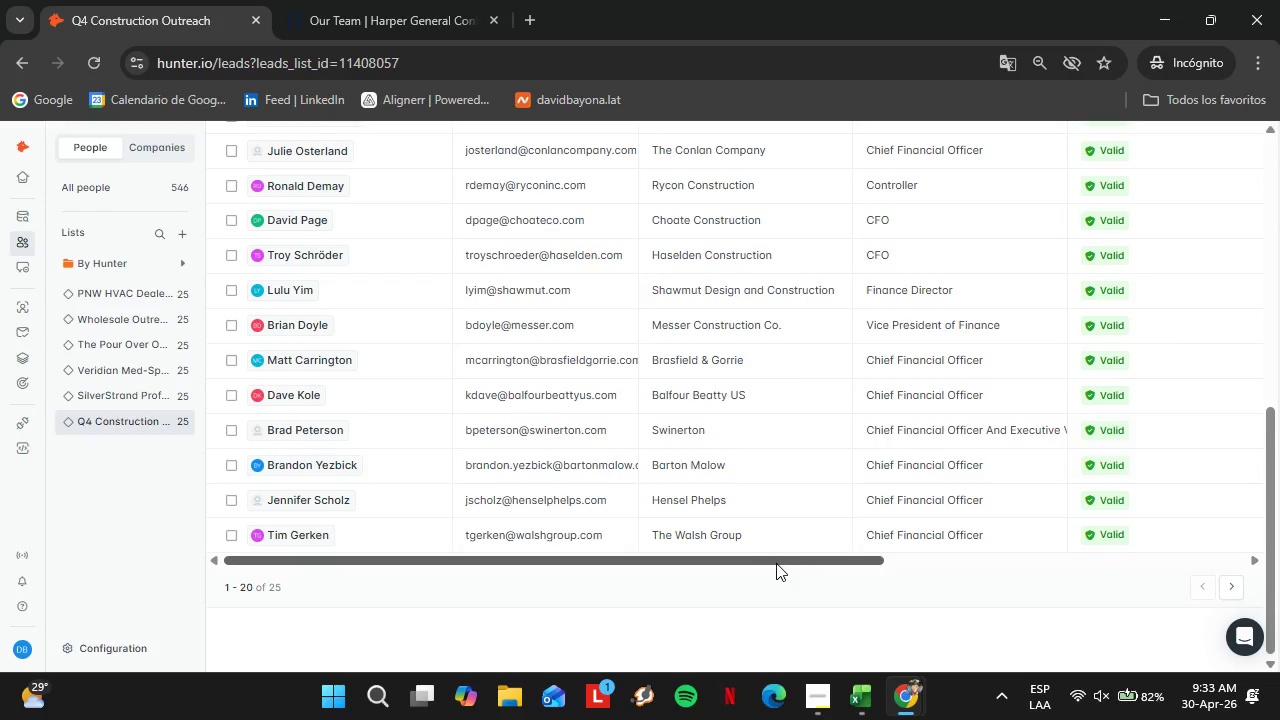 
left_click_drag(start_coordinate=[778, 563], to_coordinate=[951, 571])
 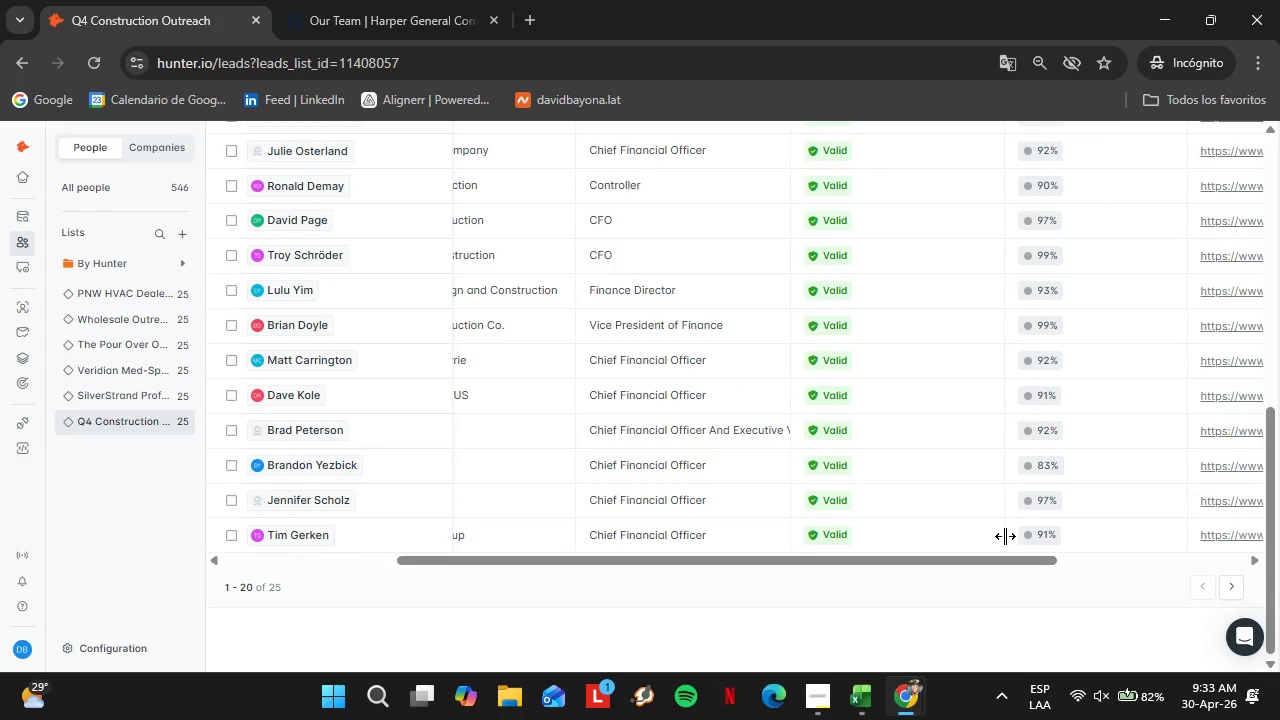 
left_click_drag(start_coordinate=[1005, 536], to_coordinate=[871, 537])
 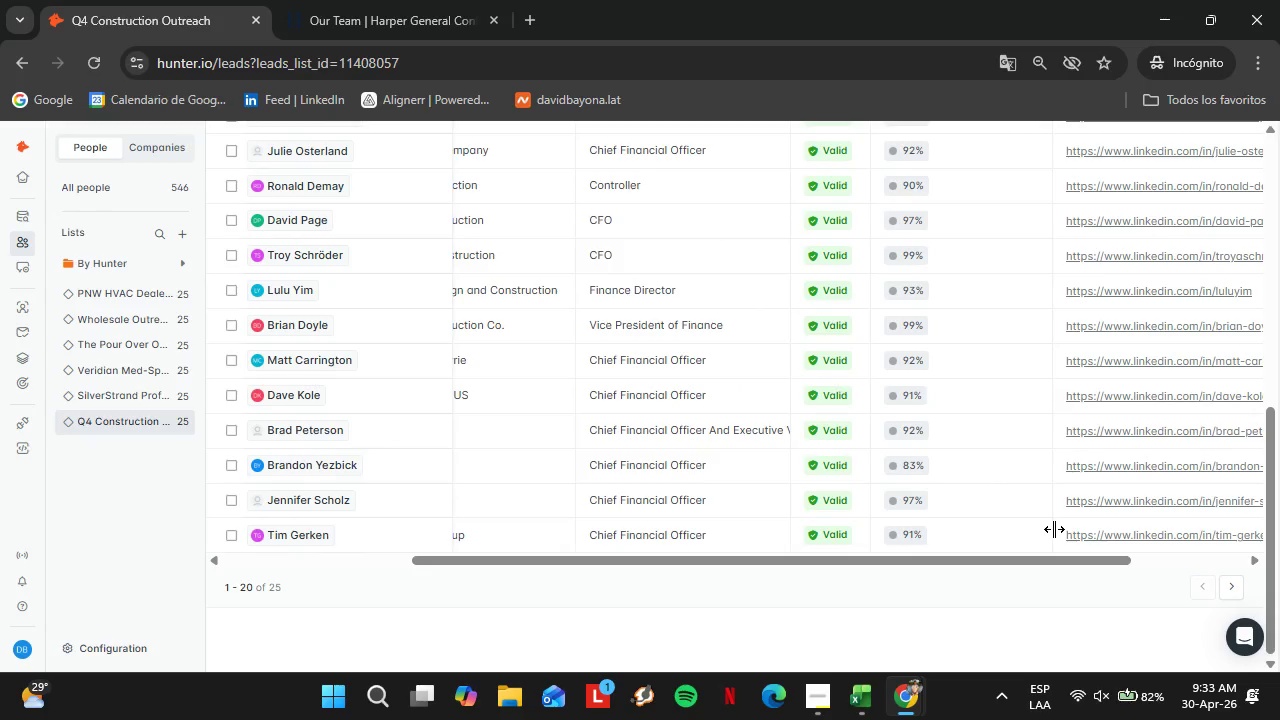 
left_click_drag(start_coordinate=[1054, 529], to_coordinate=[946, 540])
 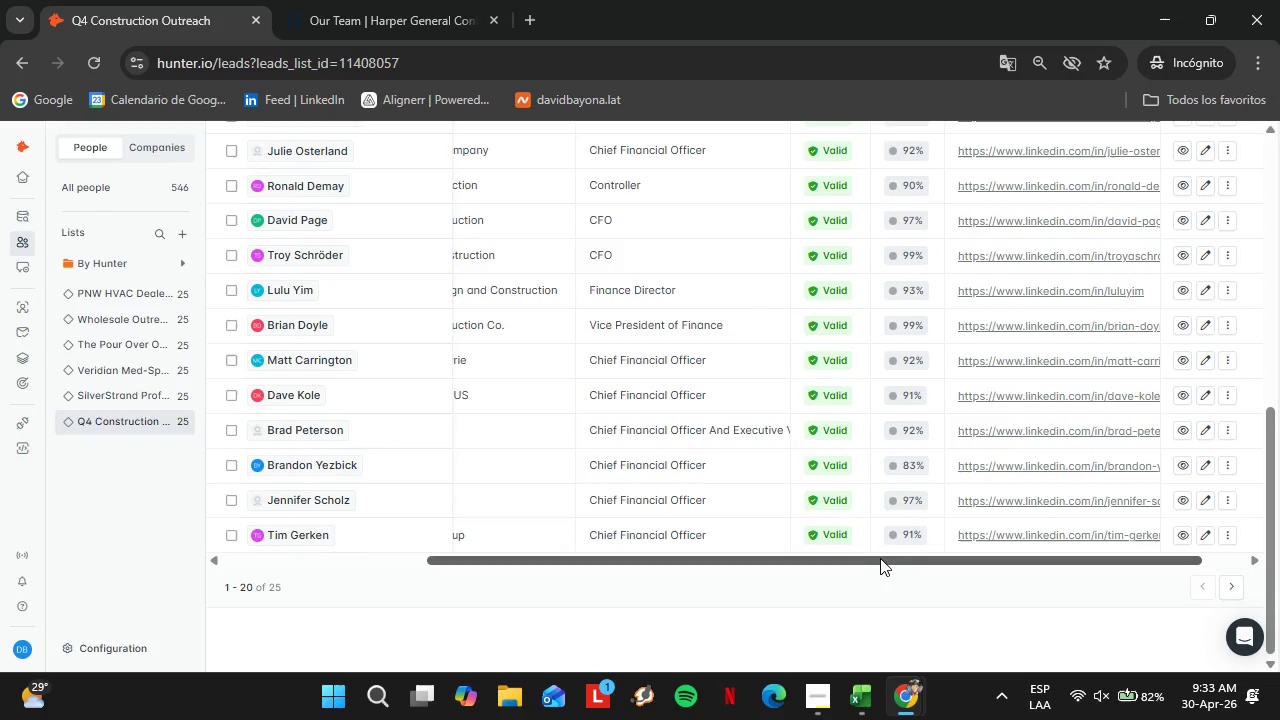 
left_click_drag(start_coordinate=[878, 560], to_coordinate=[831, 573])
 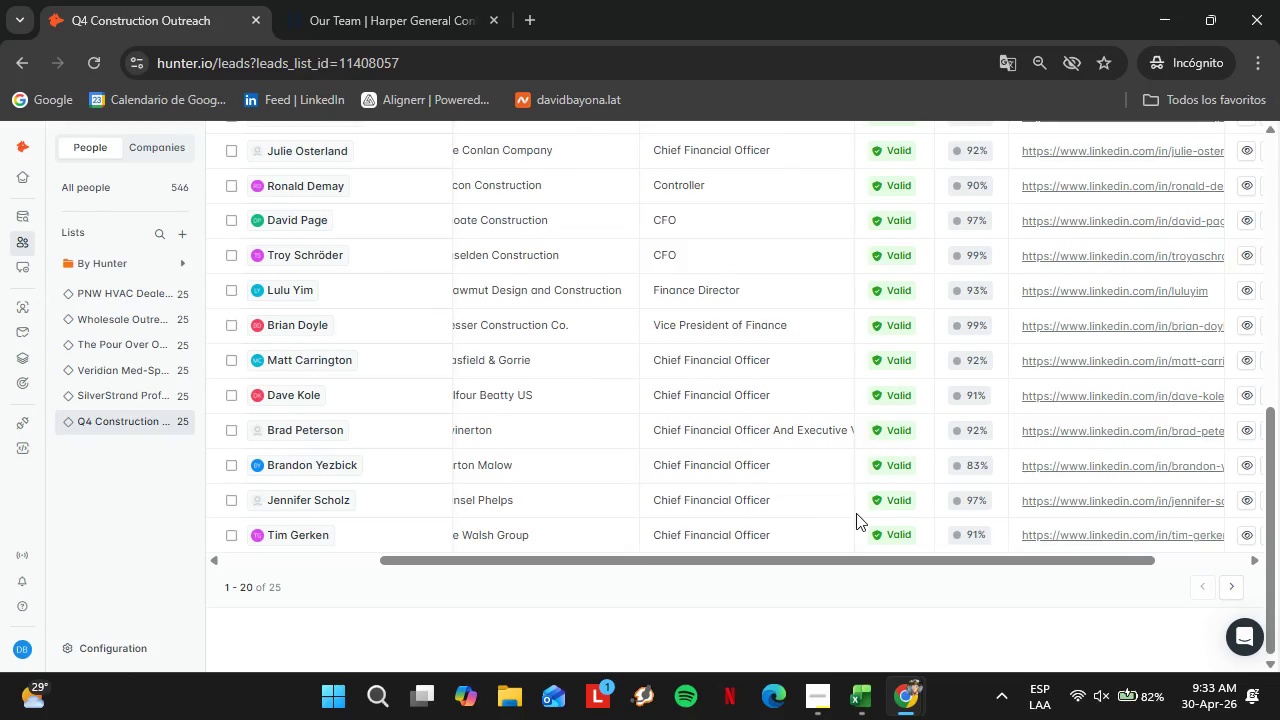 
left_click([856, 513])
 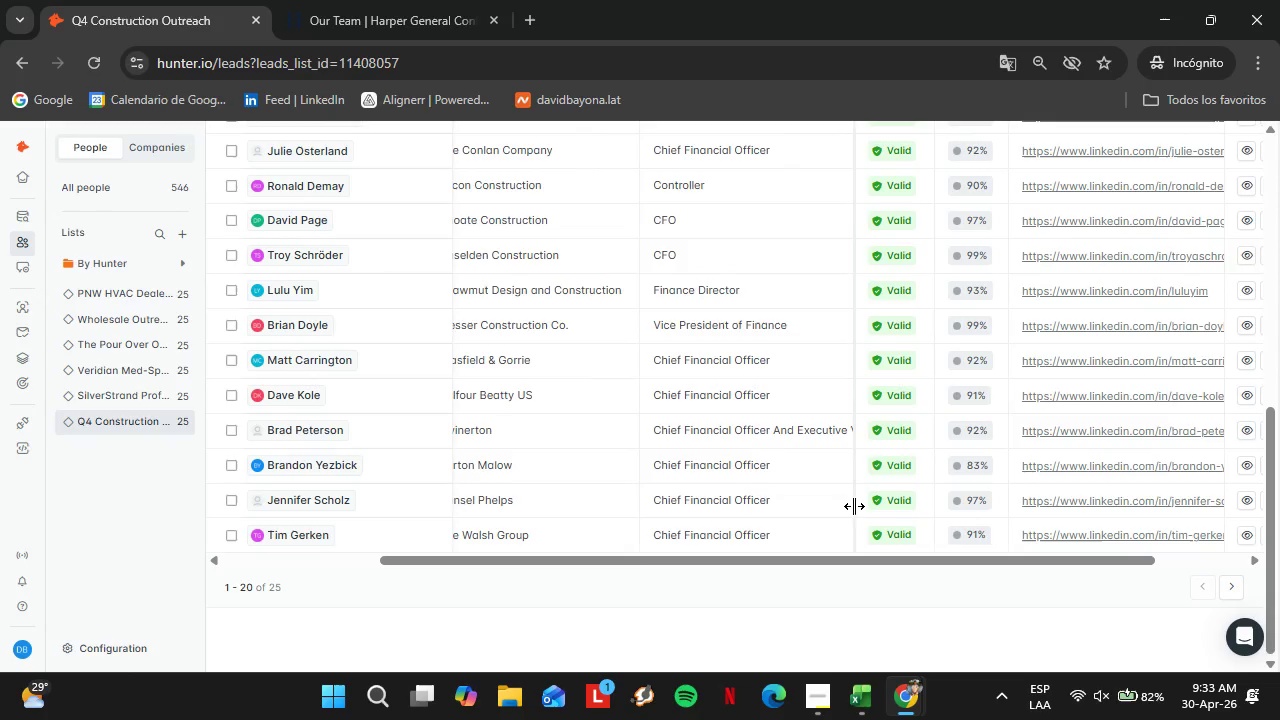 
left_click_drag(start_coordinate=[854, 506], to_coordinate=[792, 507])
 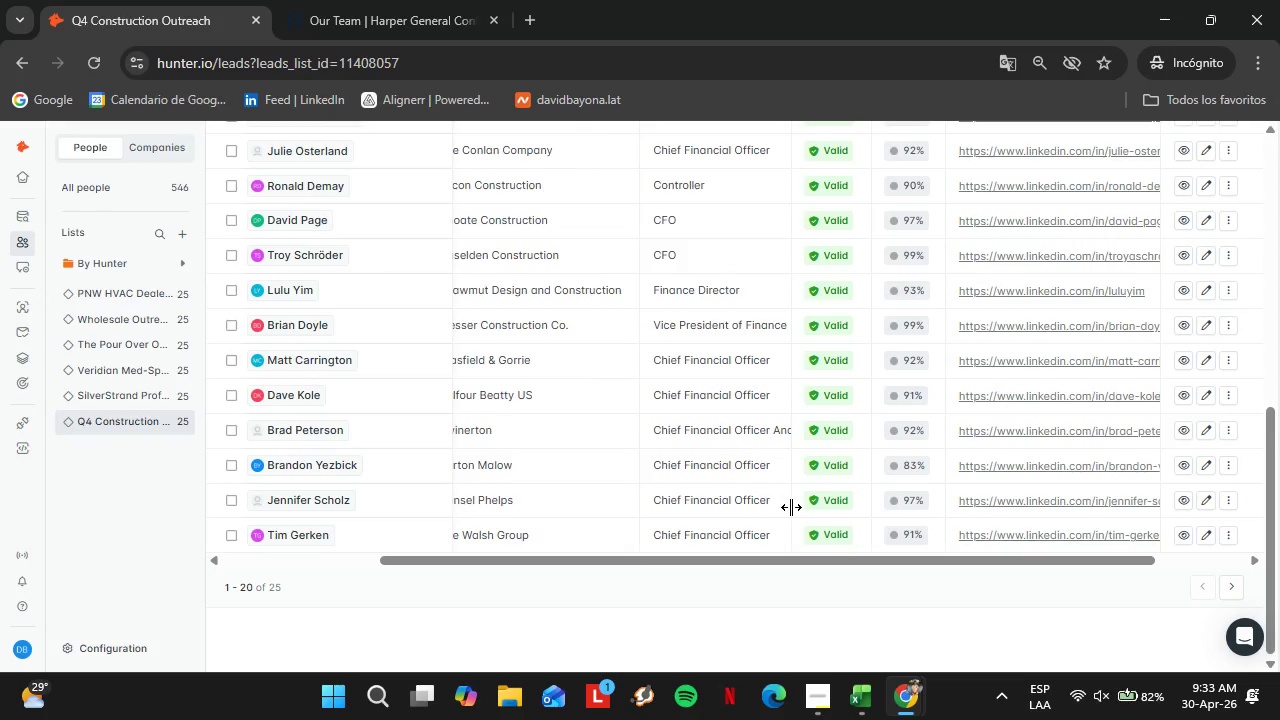 
scroll: coordinate [773, 510], scroll_direction: up, amount: 4.0
 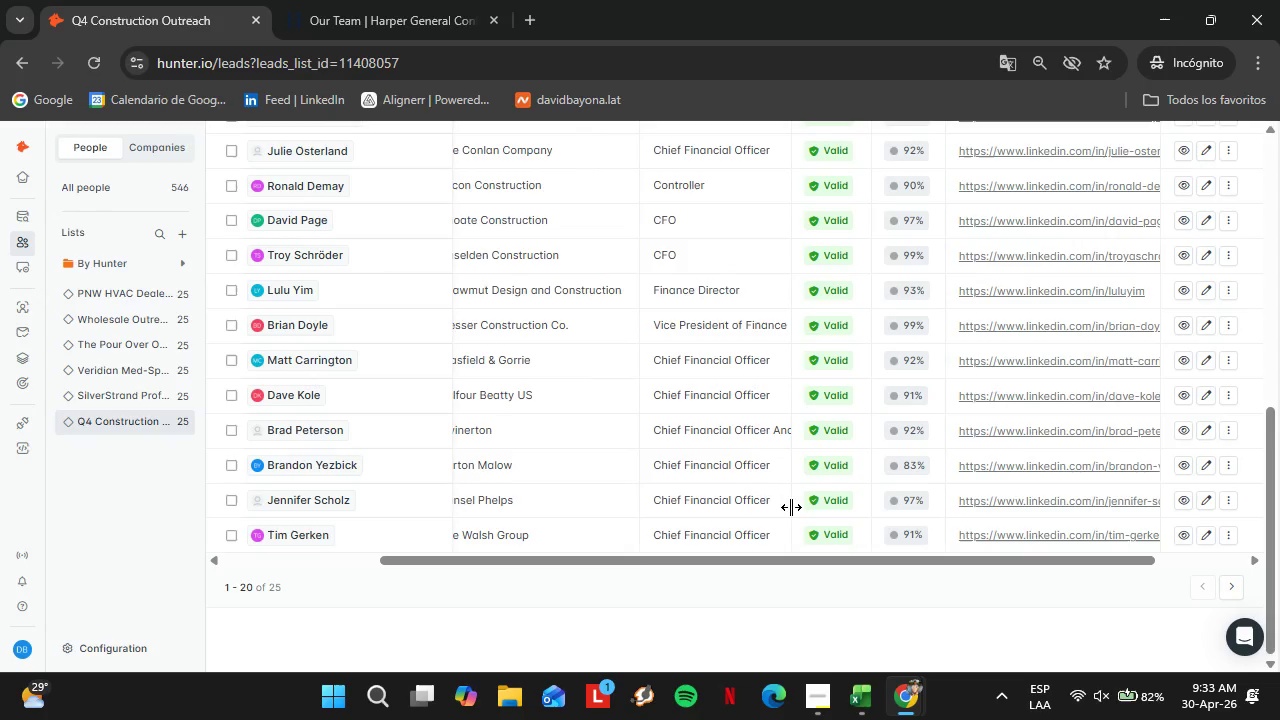 
scroll: coordinate [746, 532], scroll_direction: down, amount: 4.0
 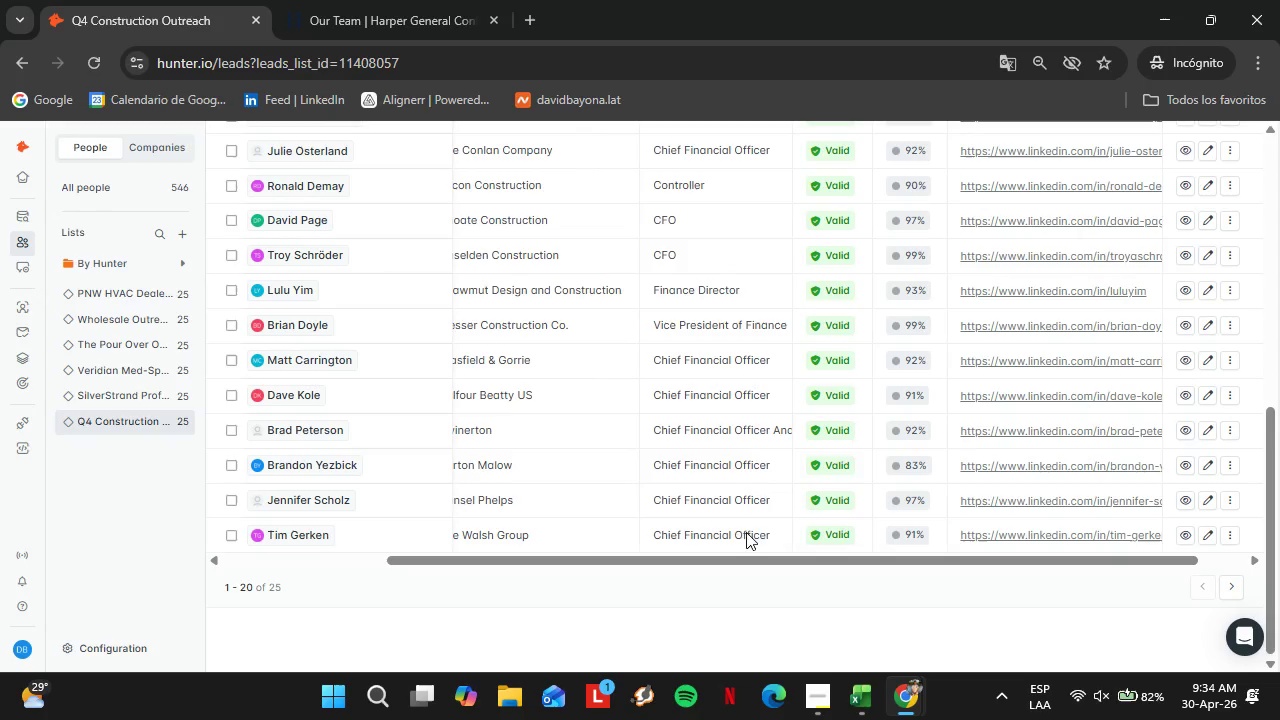 
left_click_drag(start_coordinate=[751, 554], to_coordinate=[567, 576])
 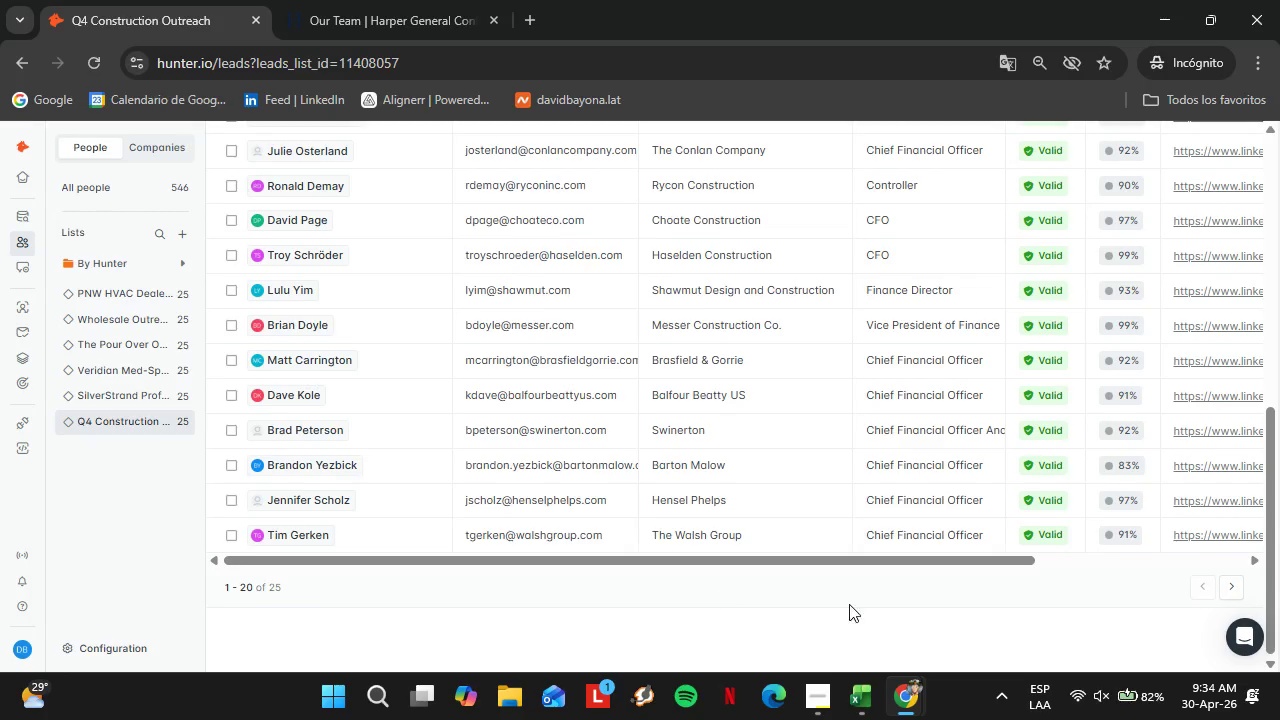 
scroll: coordinate [745, 535], scroll_direction: down, amount: 3.0
 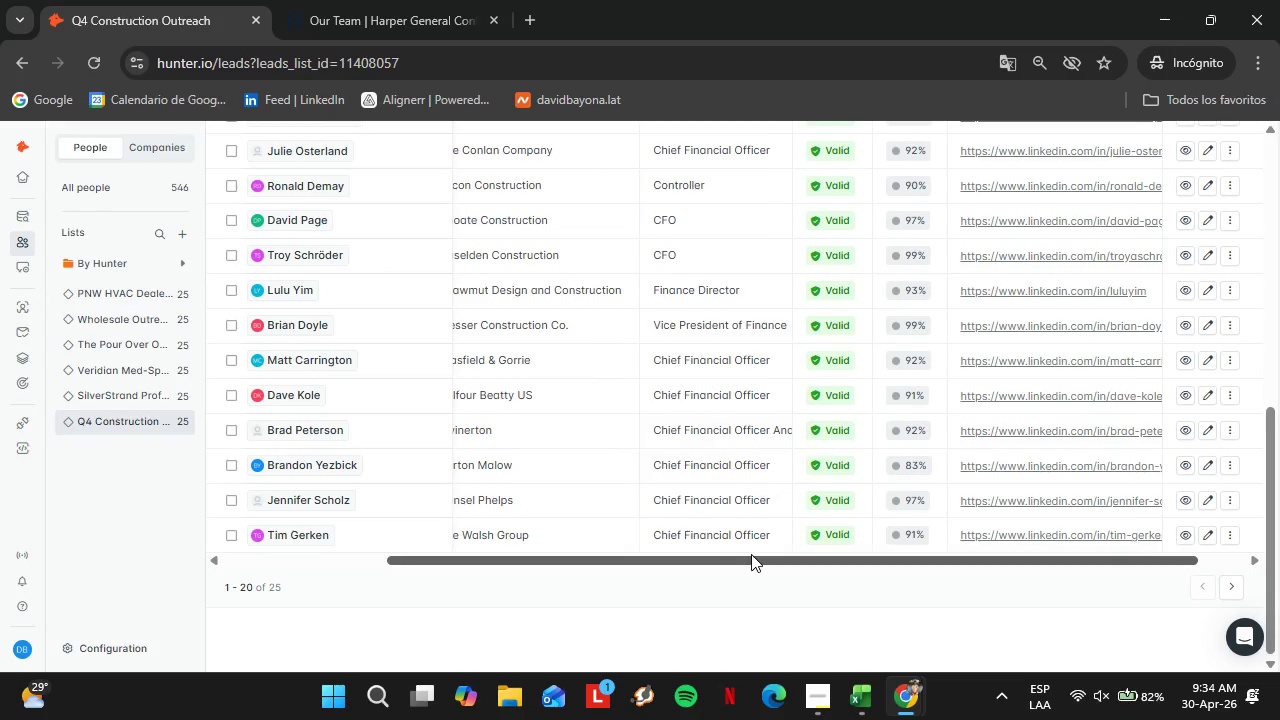 
scroll: coordinate [929, 575], scroll_direction: up, amount: 5.0
 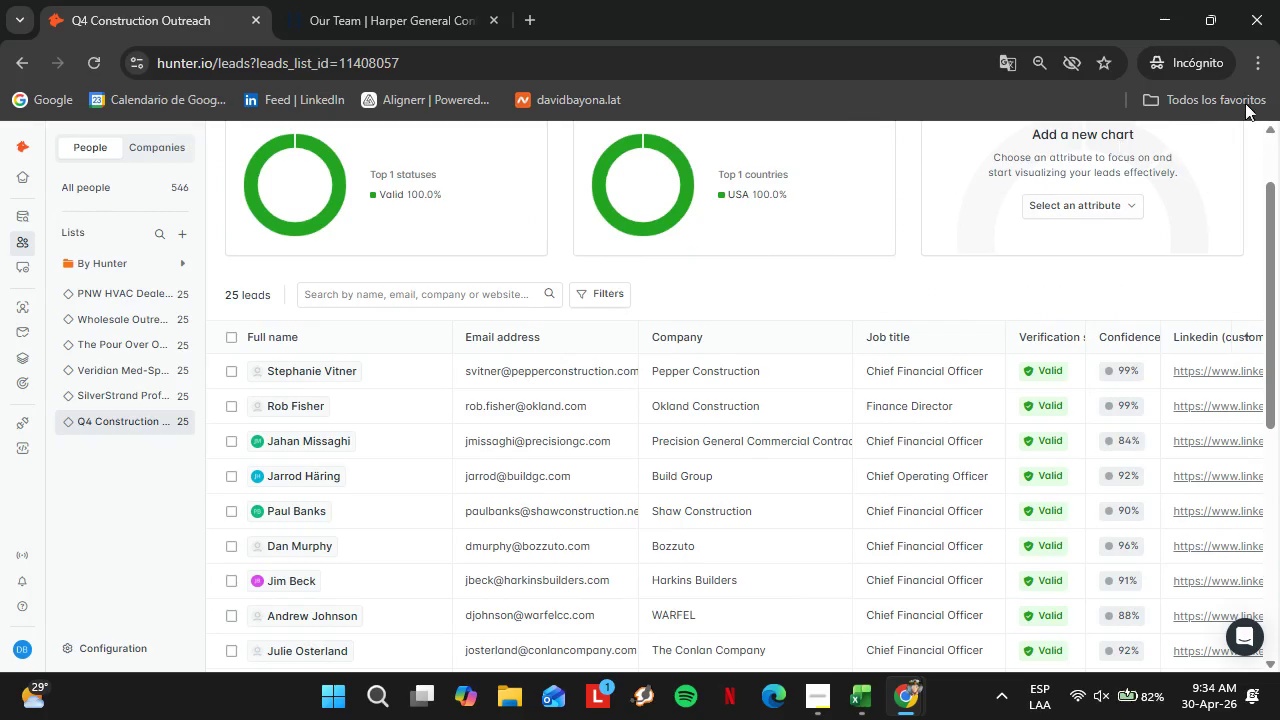 
left_click([1261, 76])
 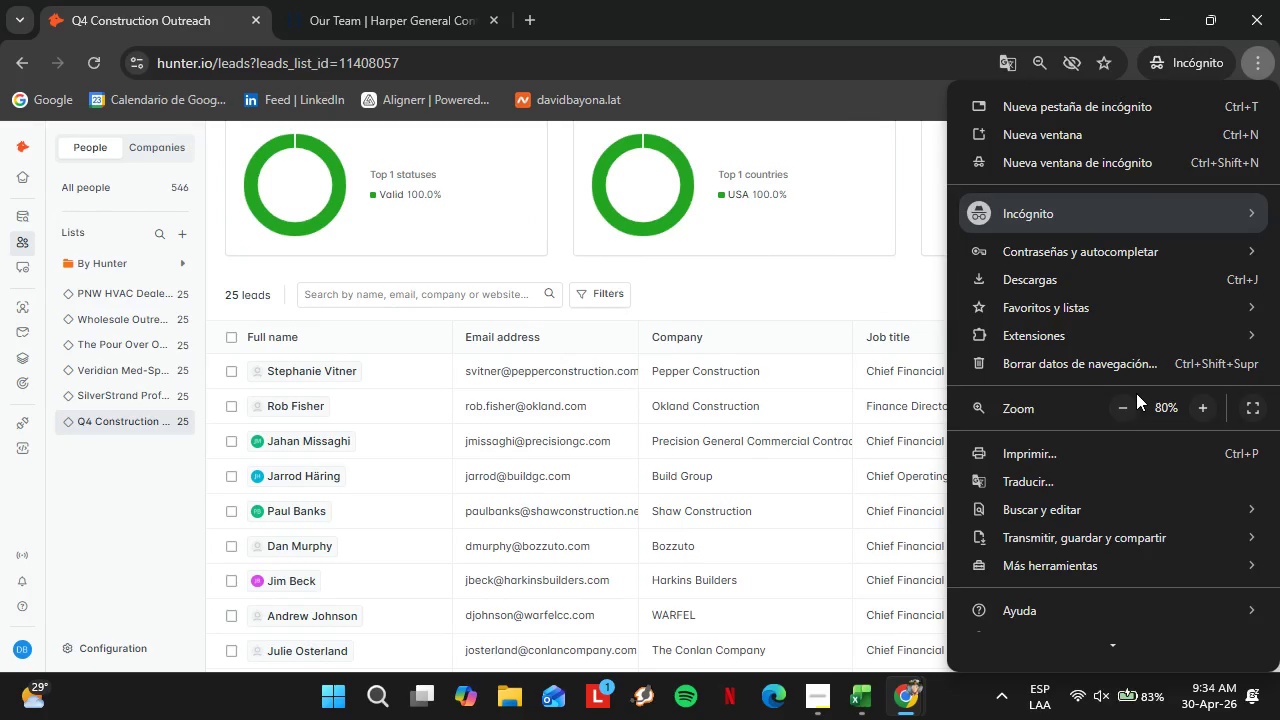 
left_click([1132, 399])
 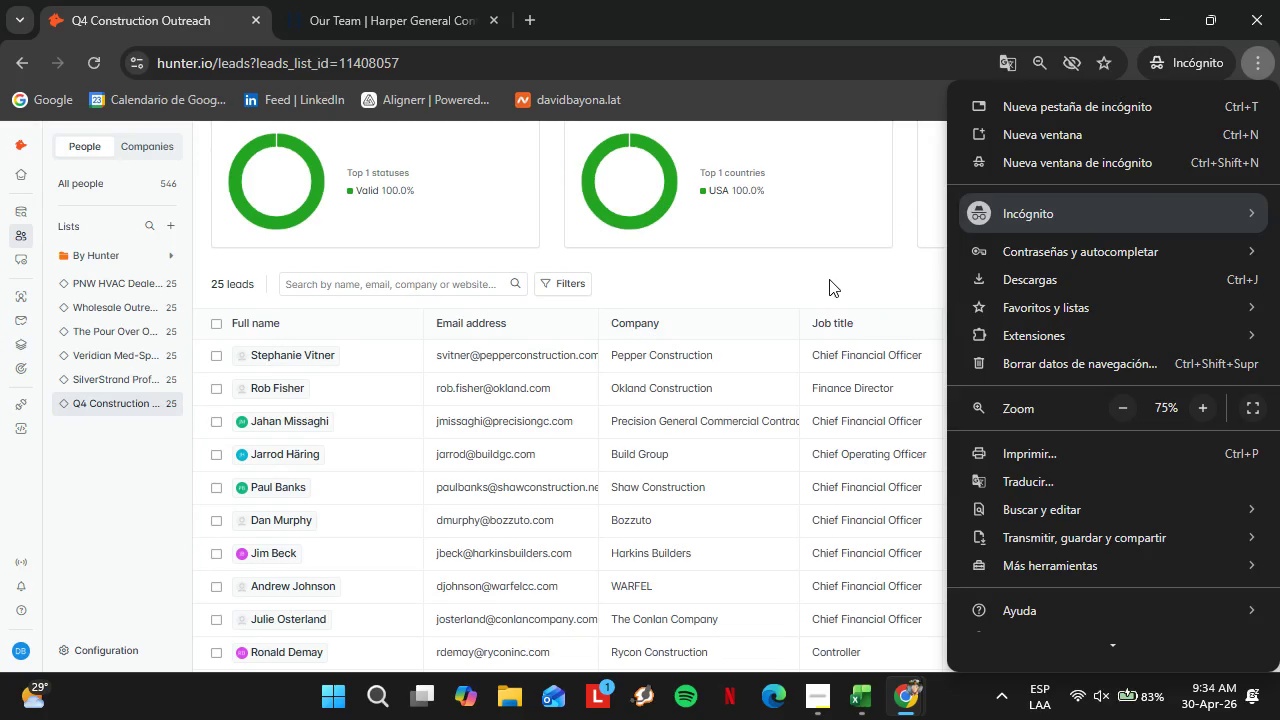 
left_click([829, 279])
 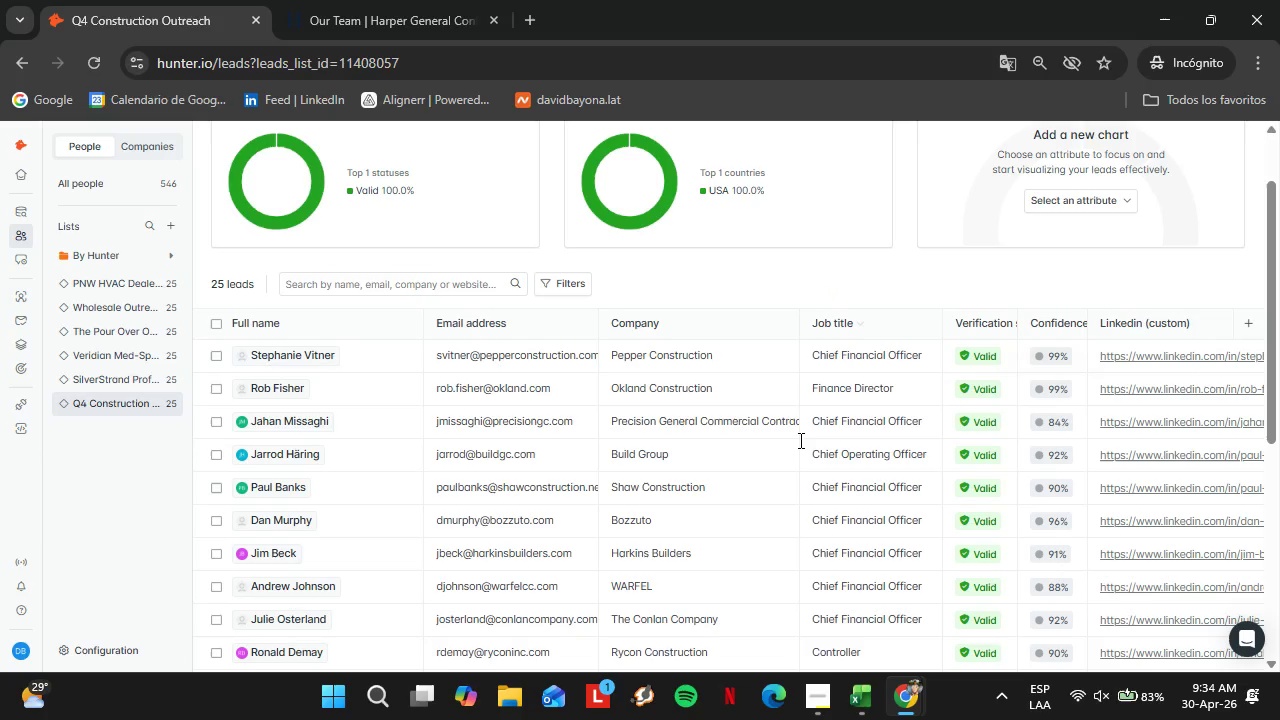 
scroll: coordinate [764, 433], scroll_direction: up, amount: 2.0
 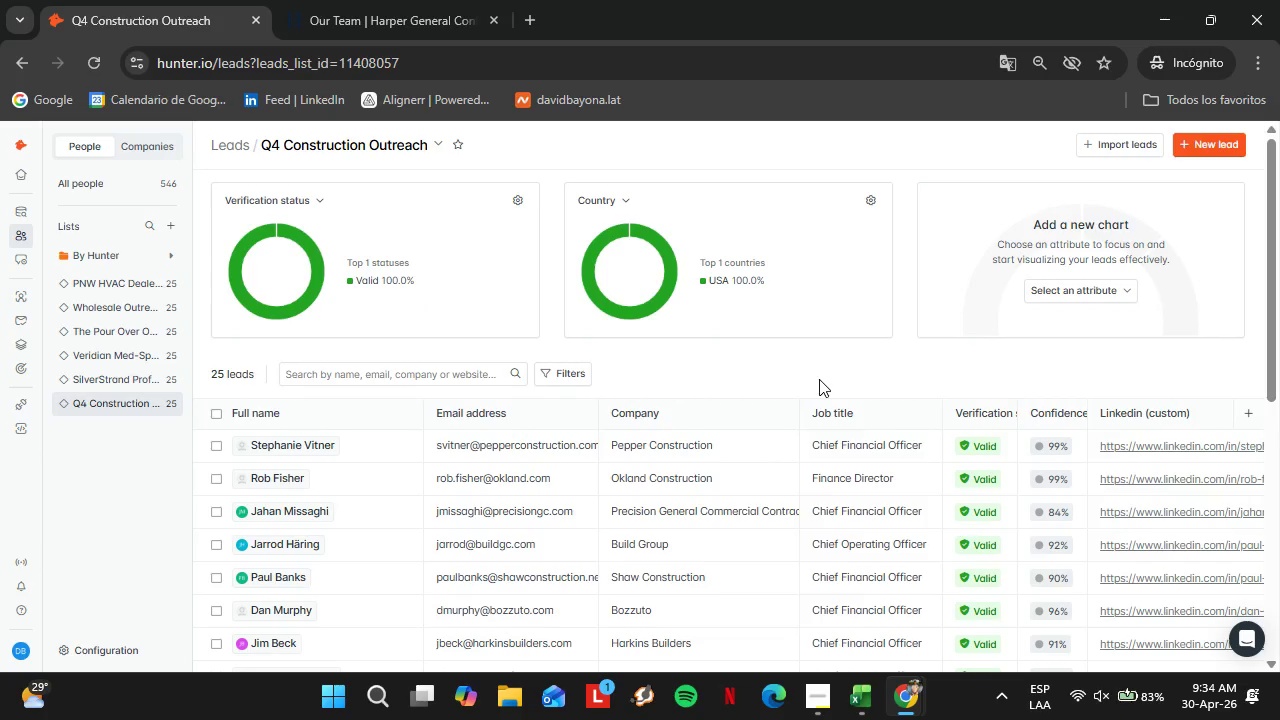 
key(PrintScreen)
 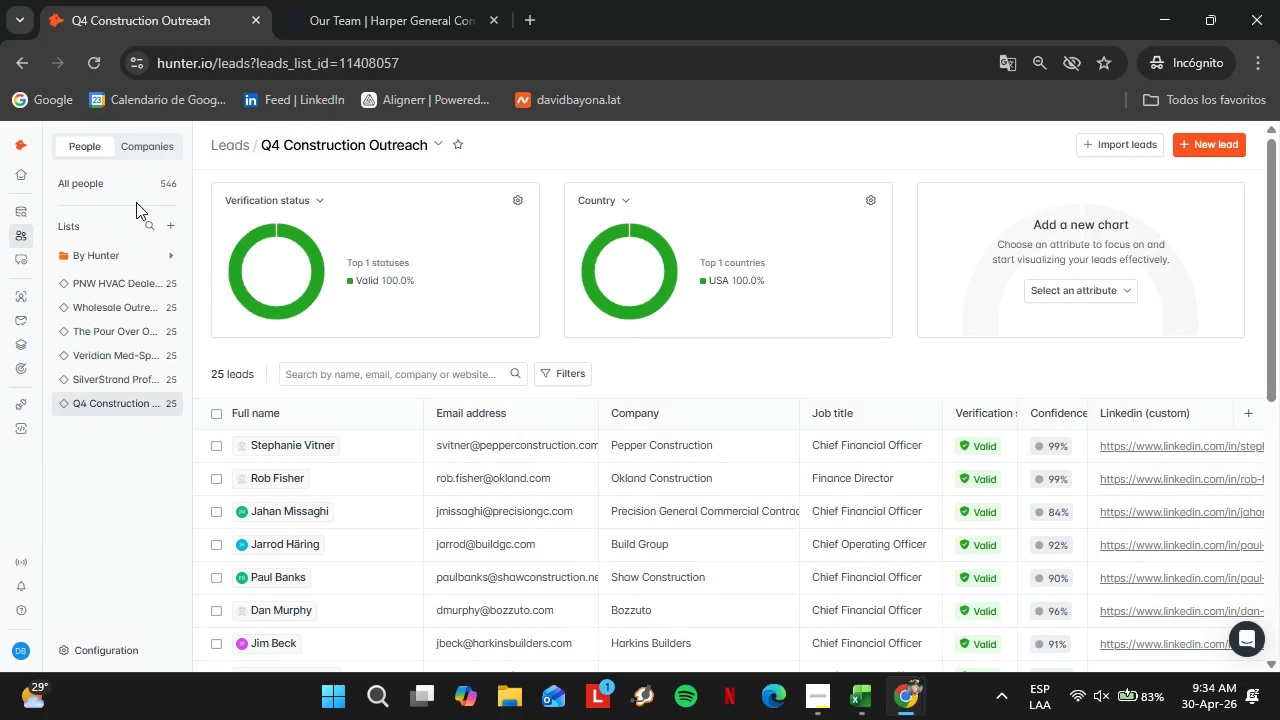 
left_click_drag(start_coordinate=[0, 122], to_coordinate=[1279, 671])
 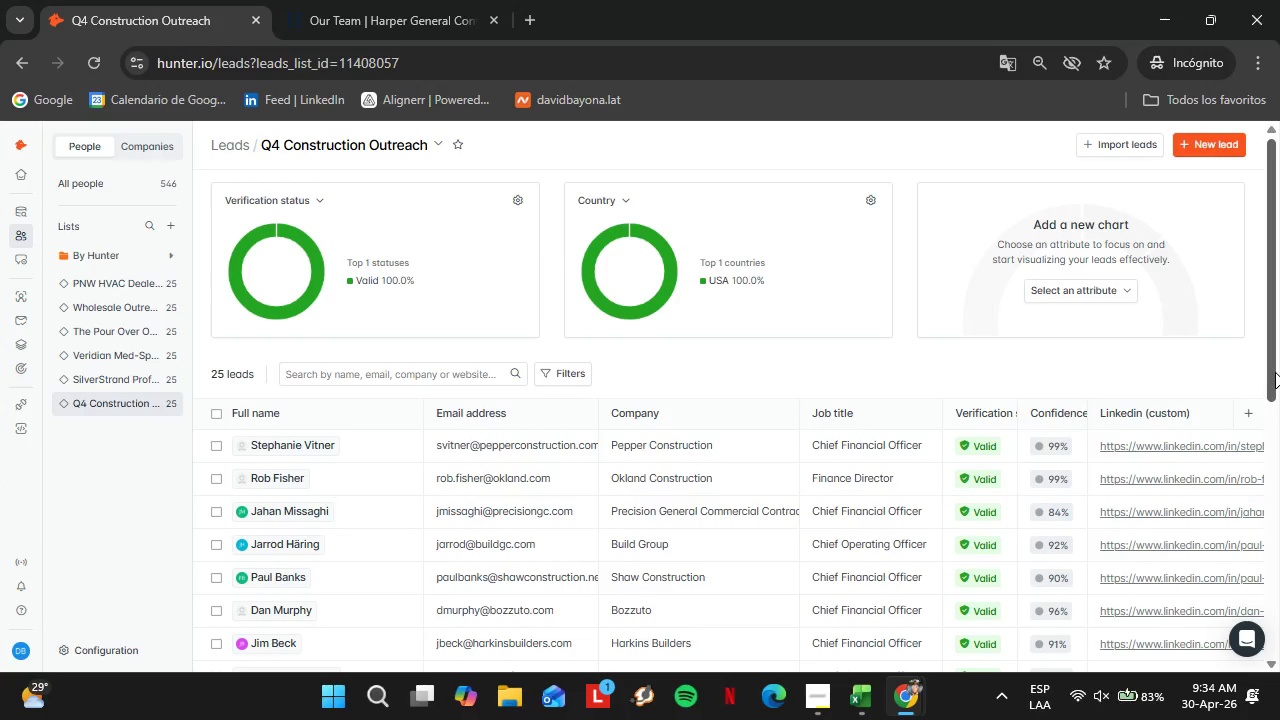 
left_click_drag(start_coordinate=[1275, 372], to_coordinate=[1279, 631])
 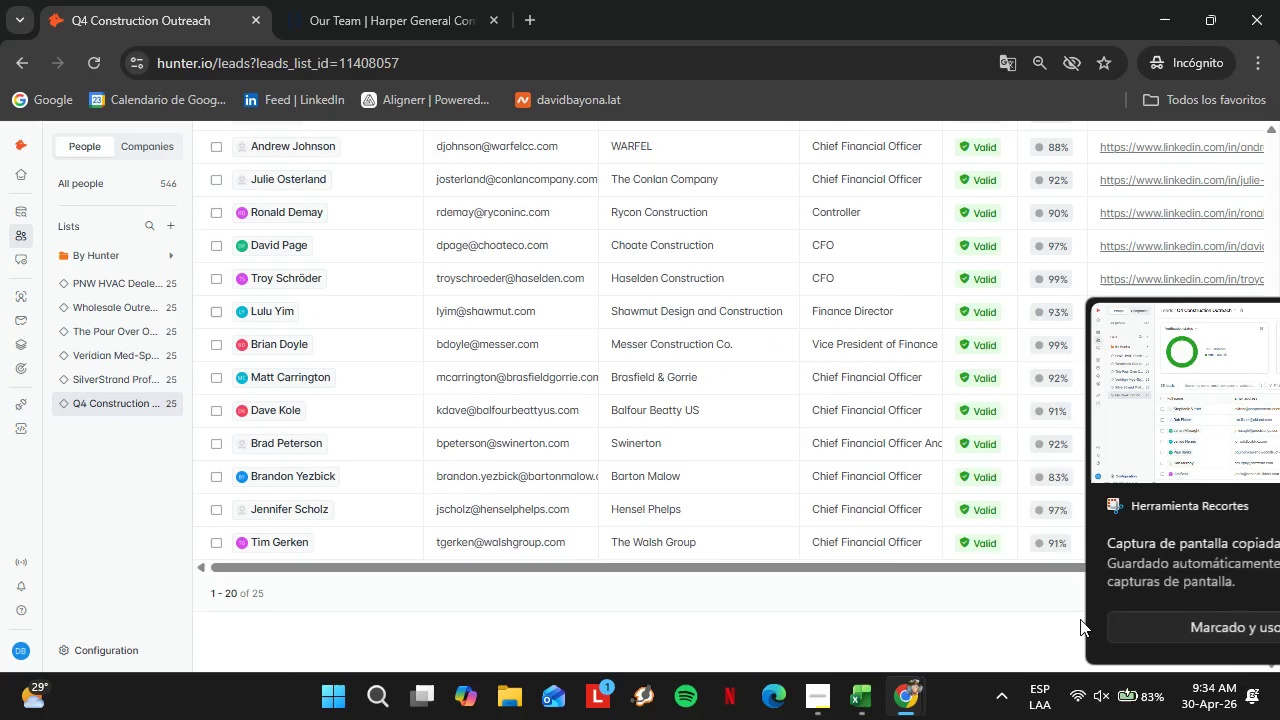 
key(PrintScreen)
 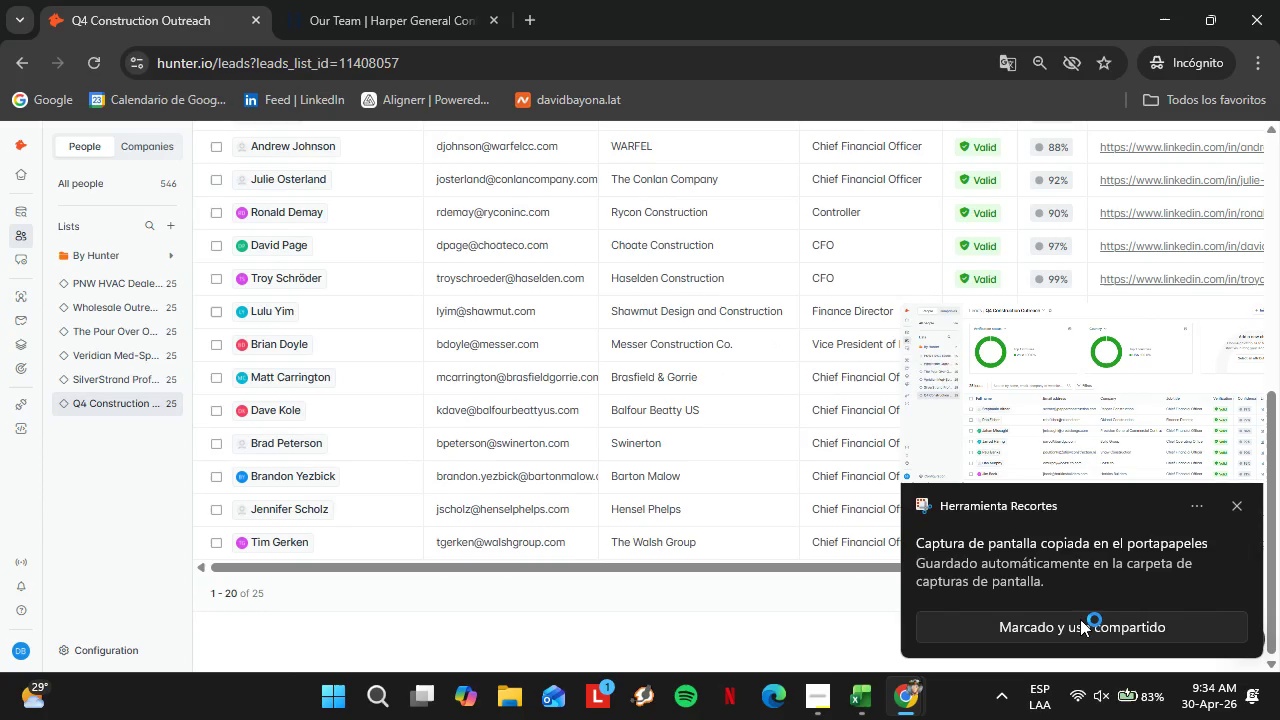 
key(Escape)
 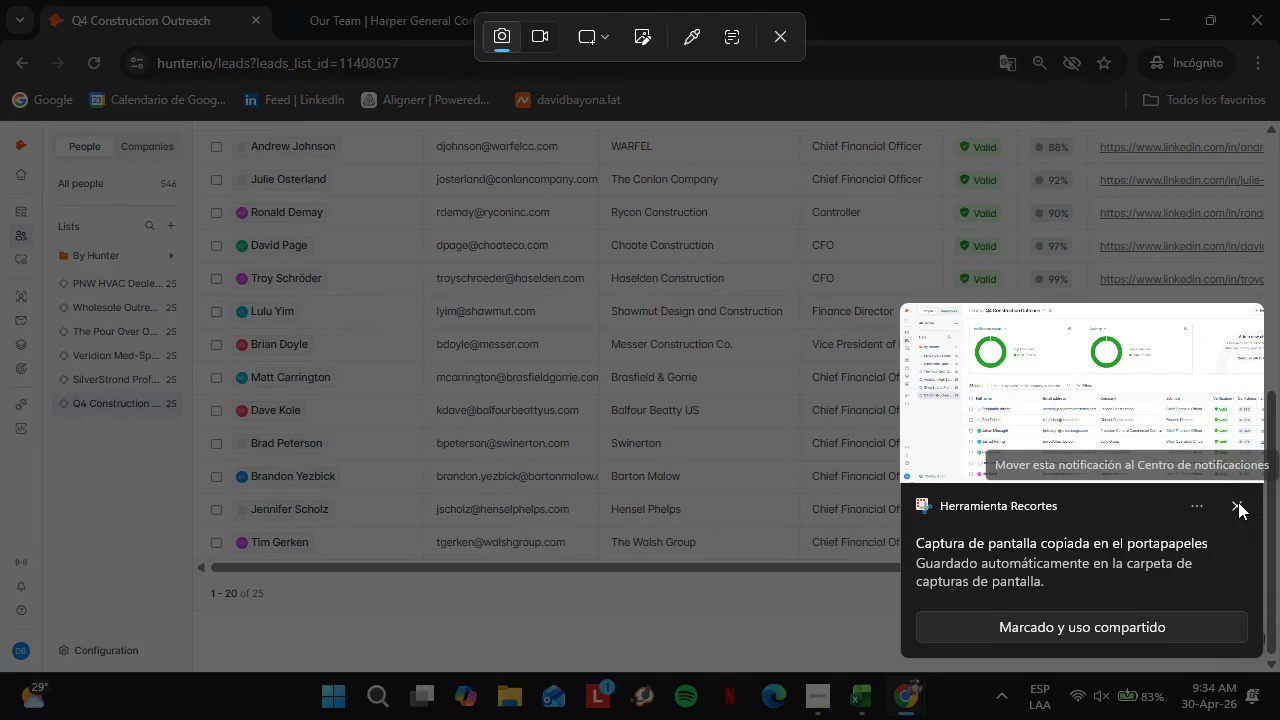 
left_click([1238, 502])
 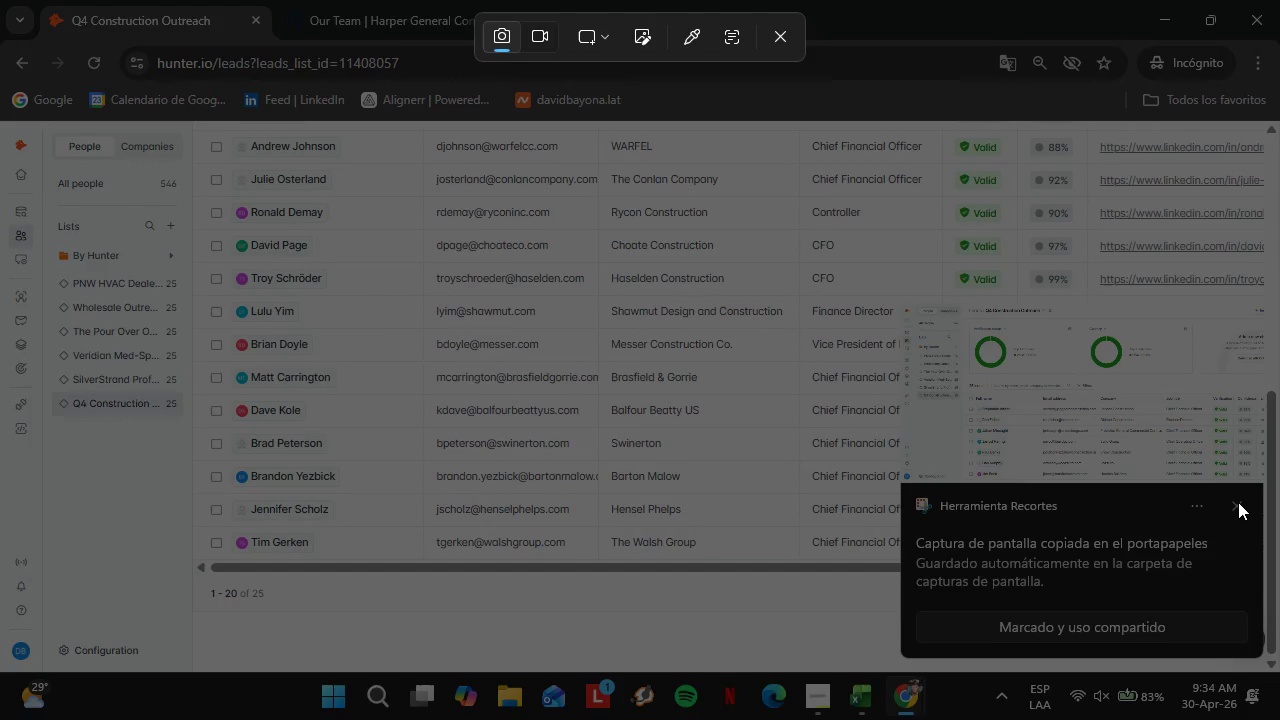 
key(Escape)
 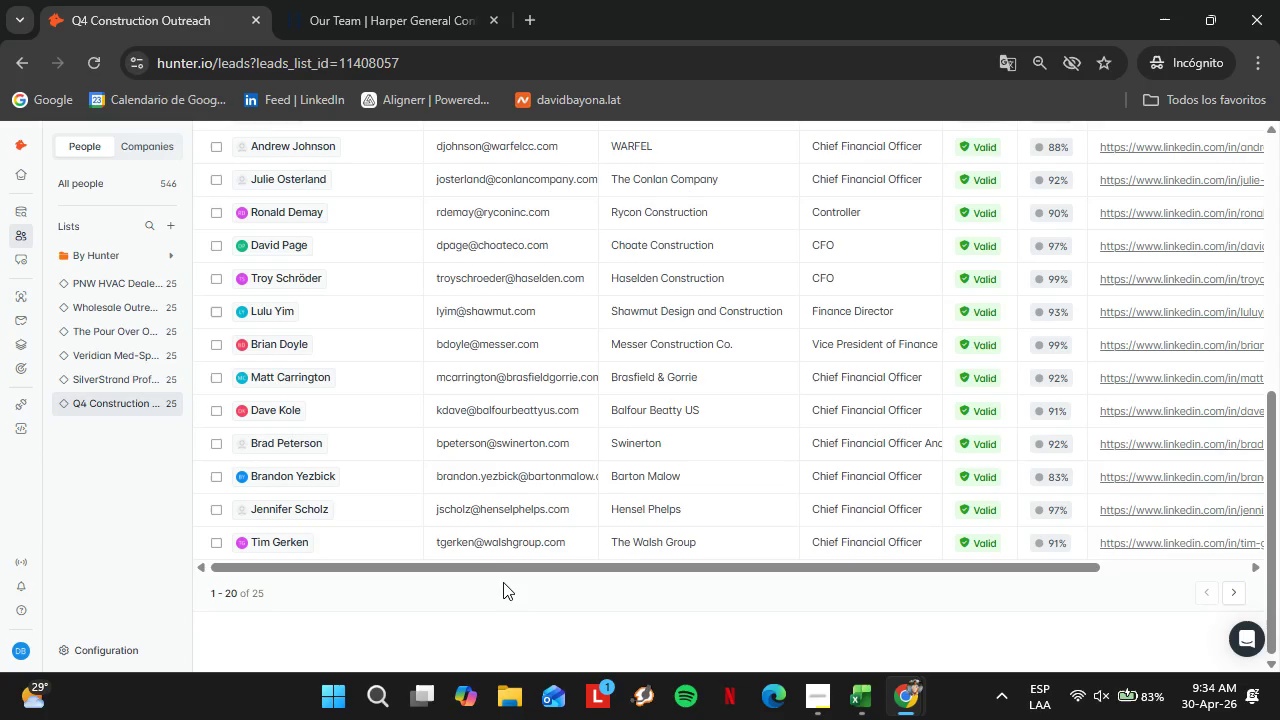 
key(PrintScreen)
 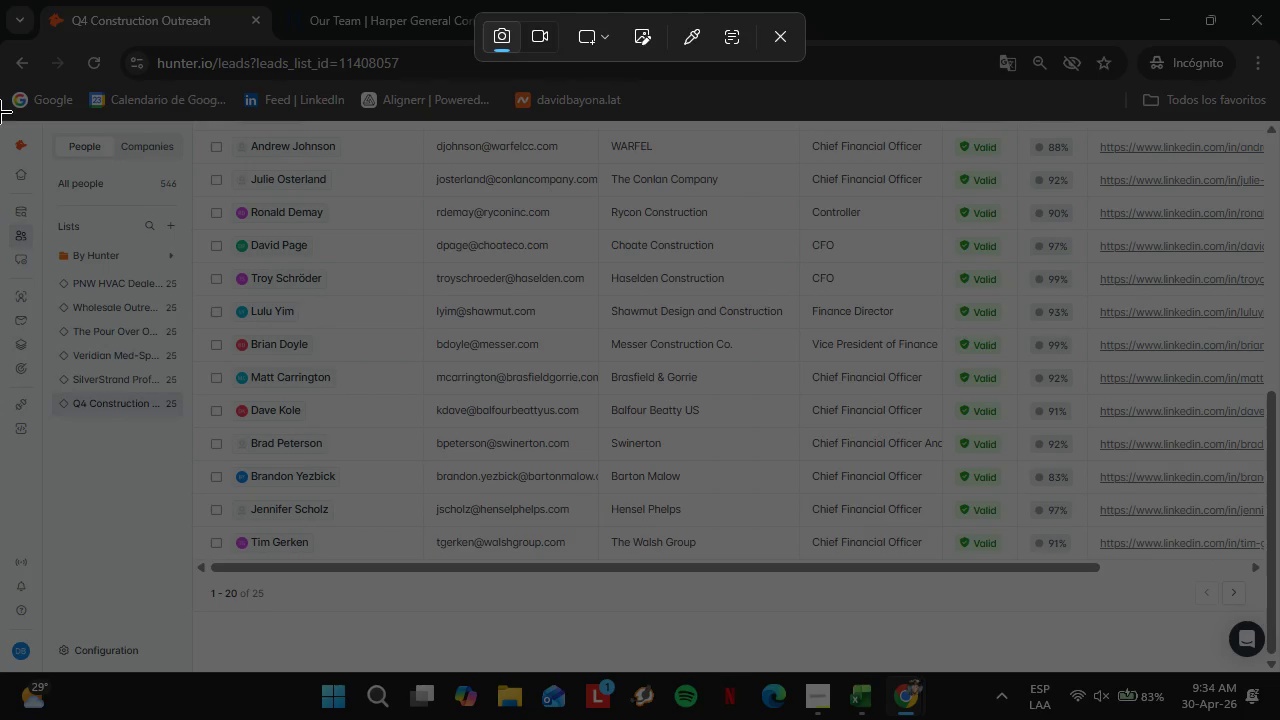 
left_click_drag(start_coordinate=[0, 121], to_coordinate=[1279, 672])
 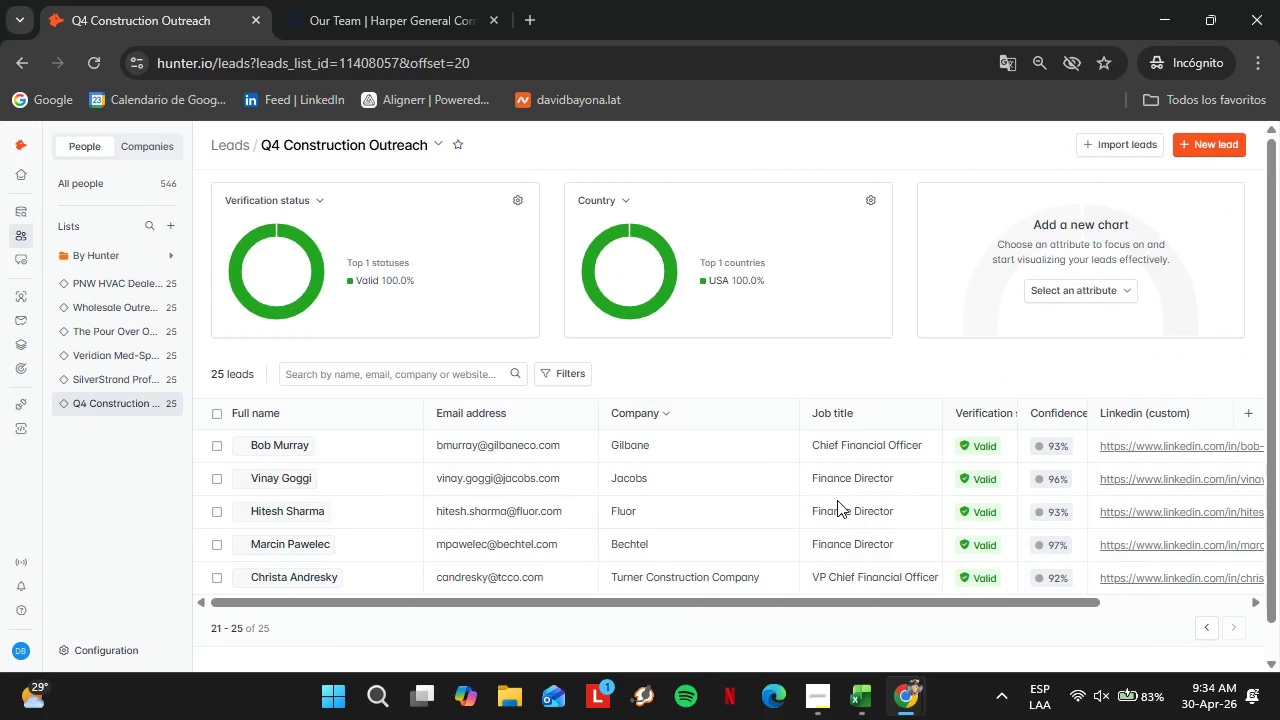 
wait(7.84)
 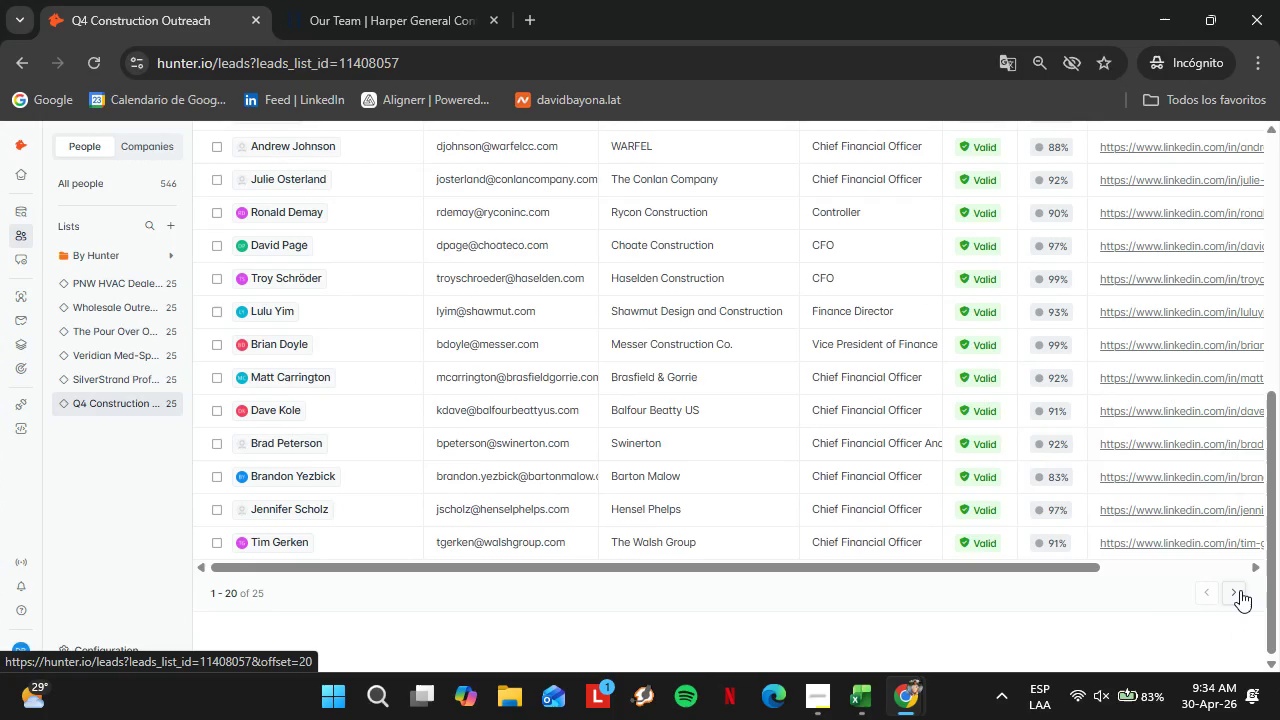 
key(PrintScreen)
 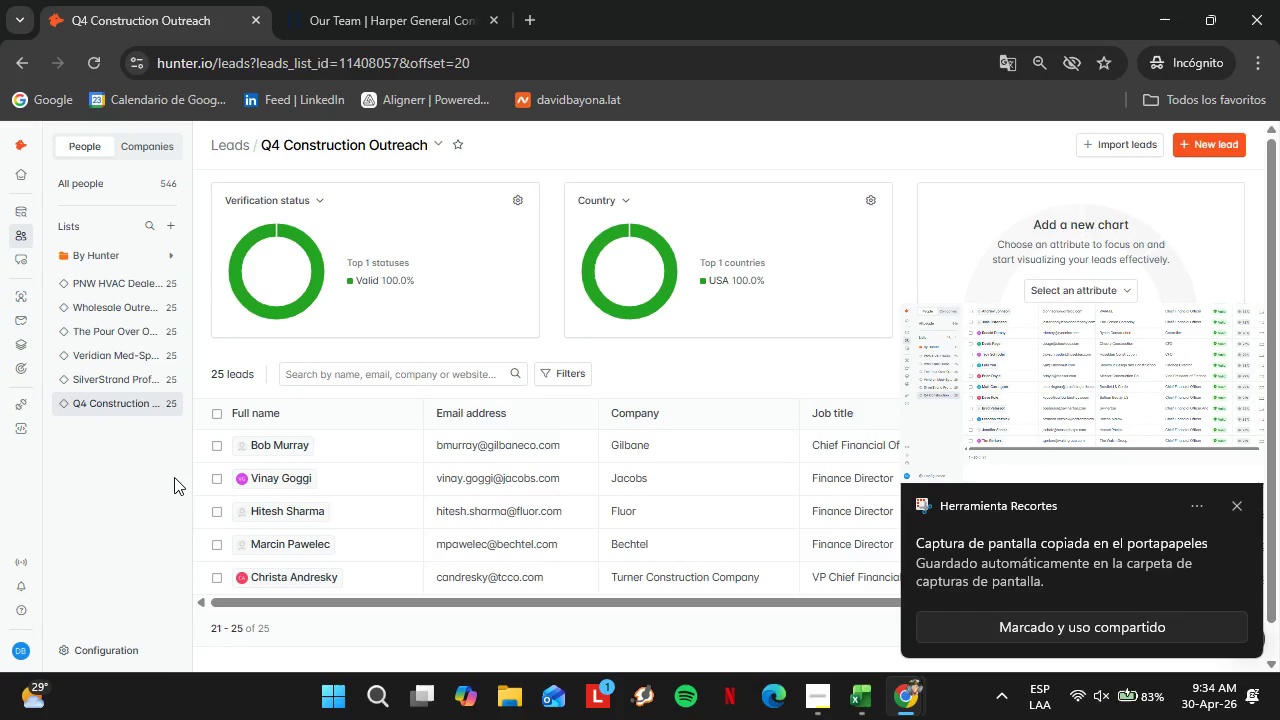 
left_click([1235, 505])
 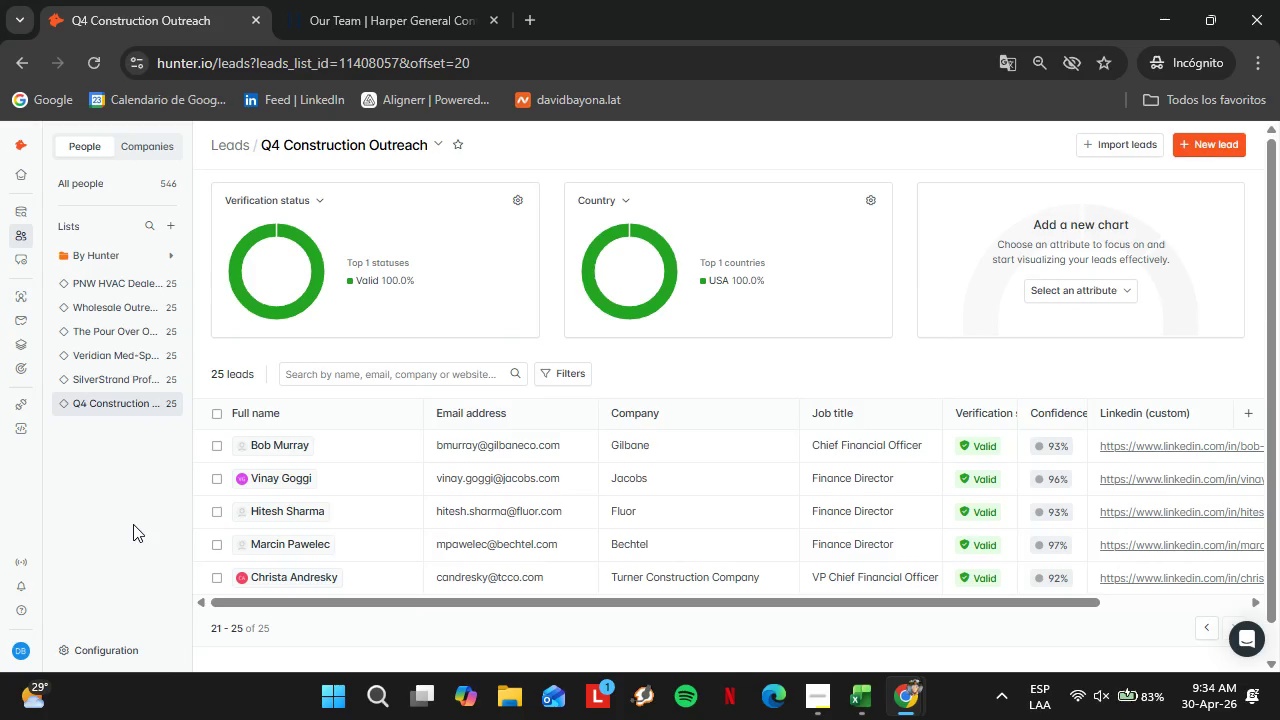 
key(PrintScreen)
 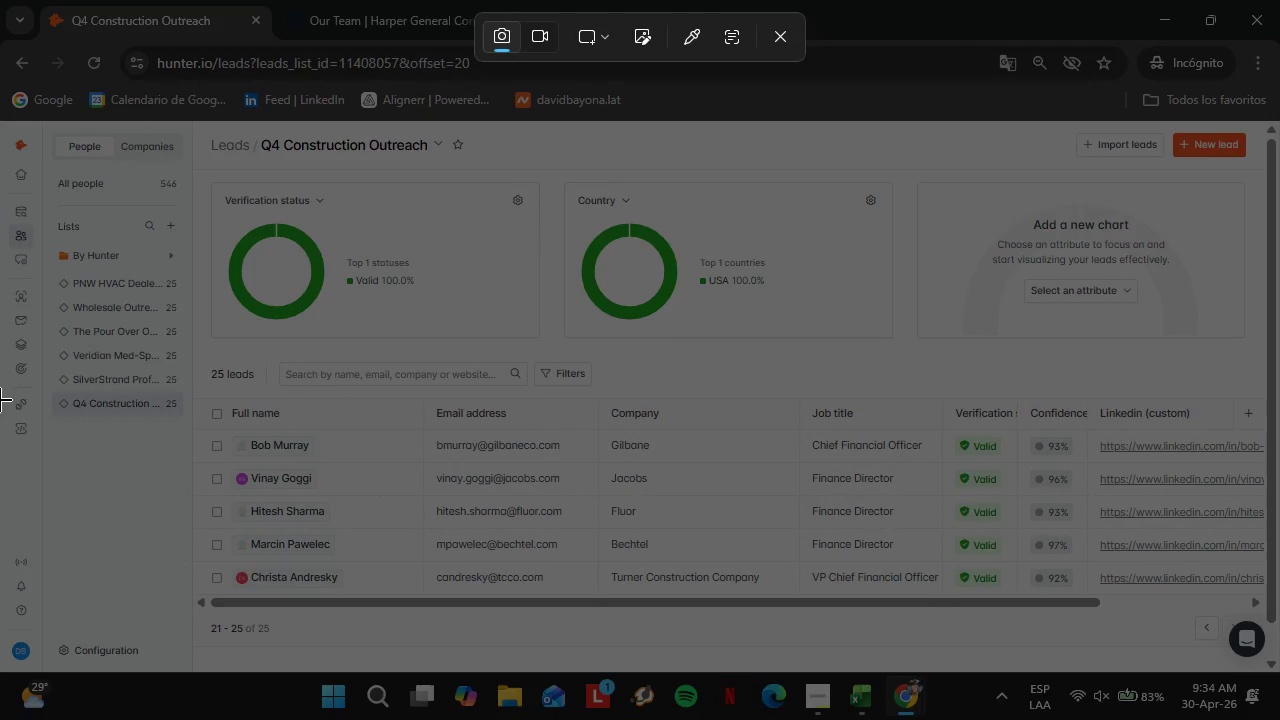 
left_click_drag(start_coordinate=[2, 392], to_coordinate=[1279, 674])
 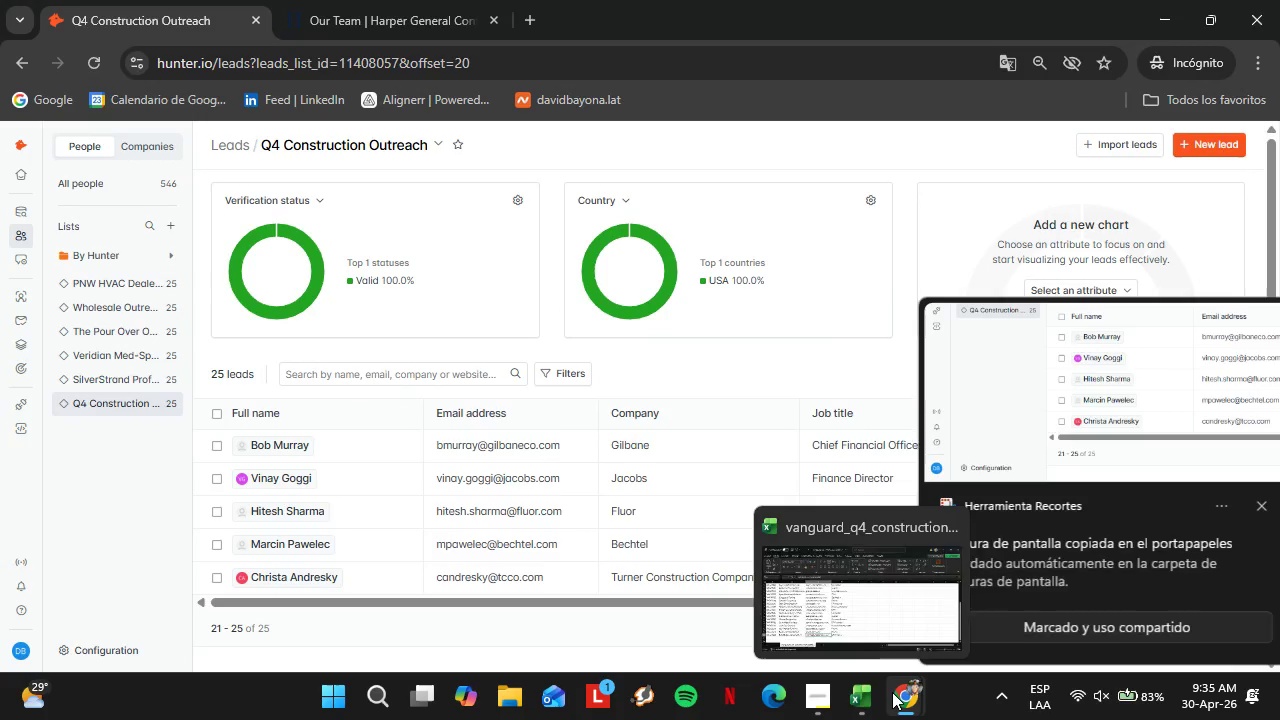 
left_click([846, 583])
 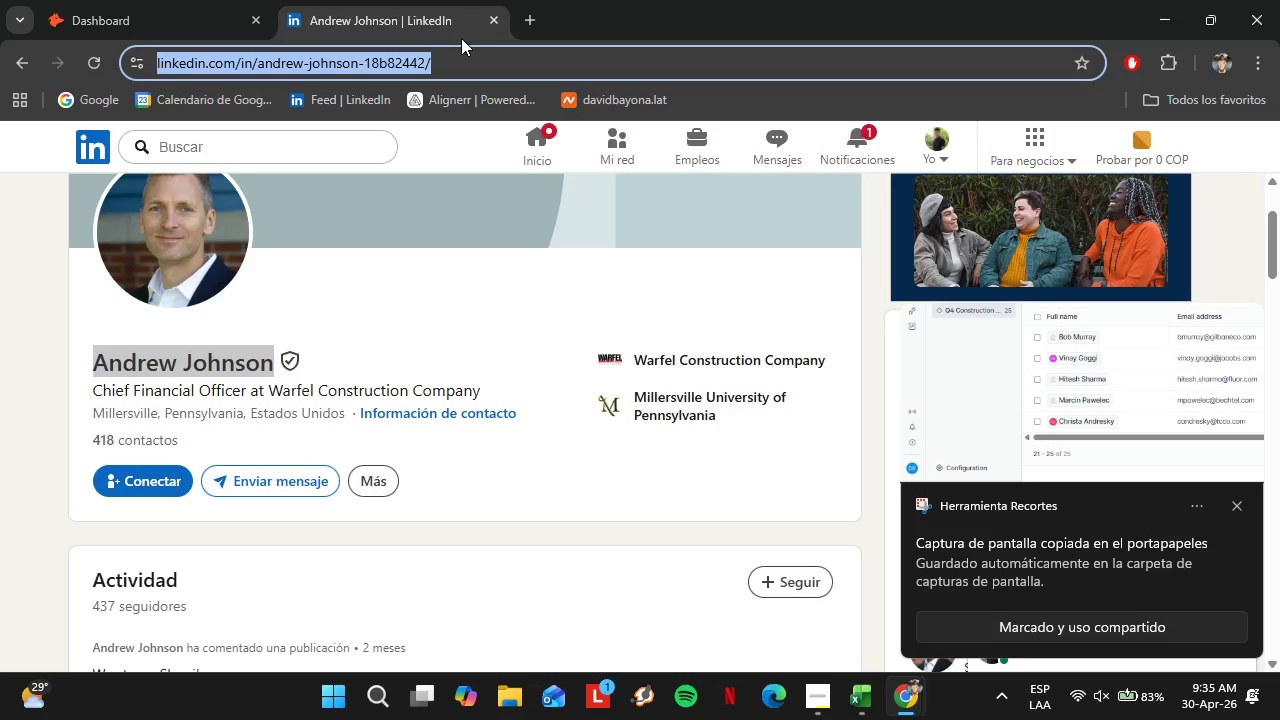 
type(docs)
 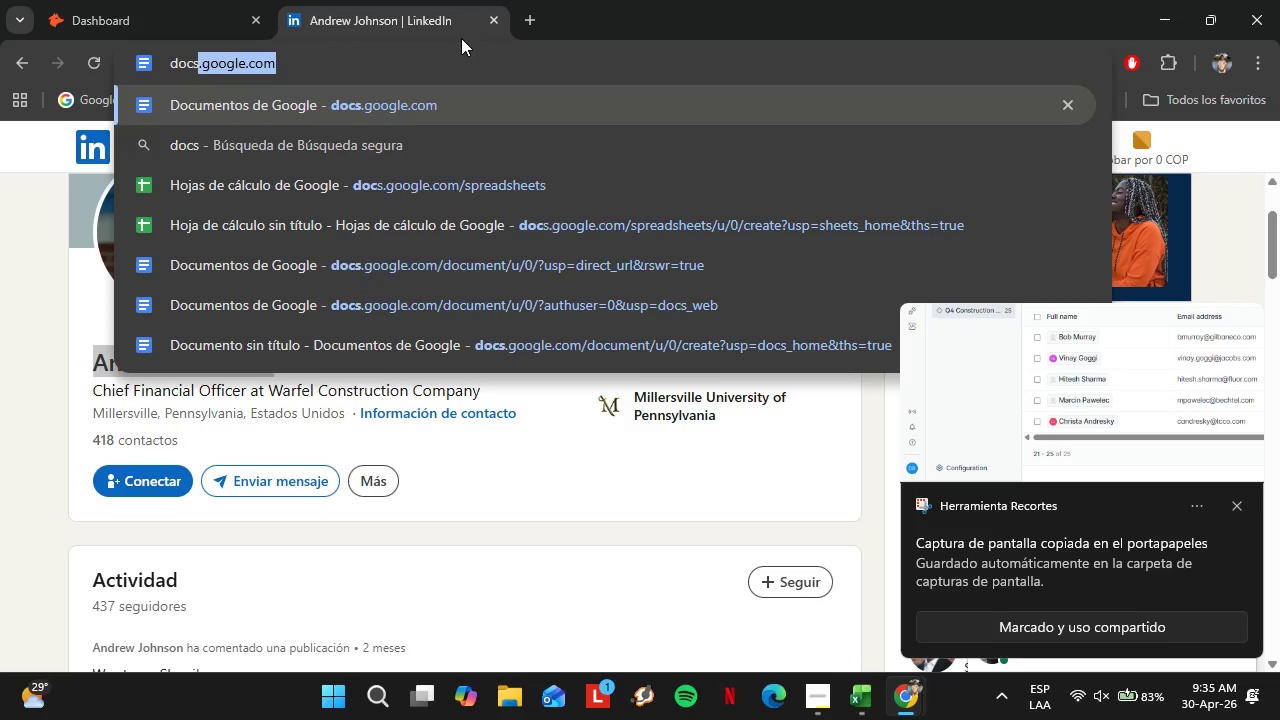 
key(Enter)
 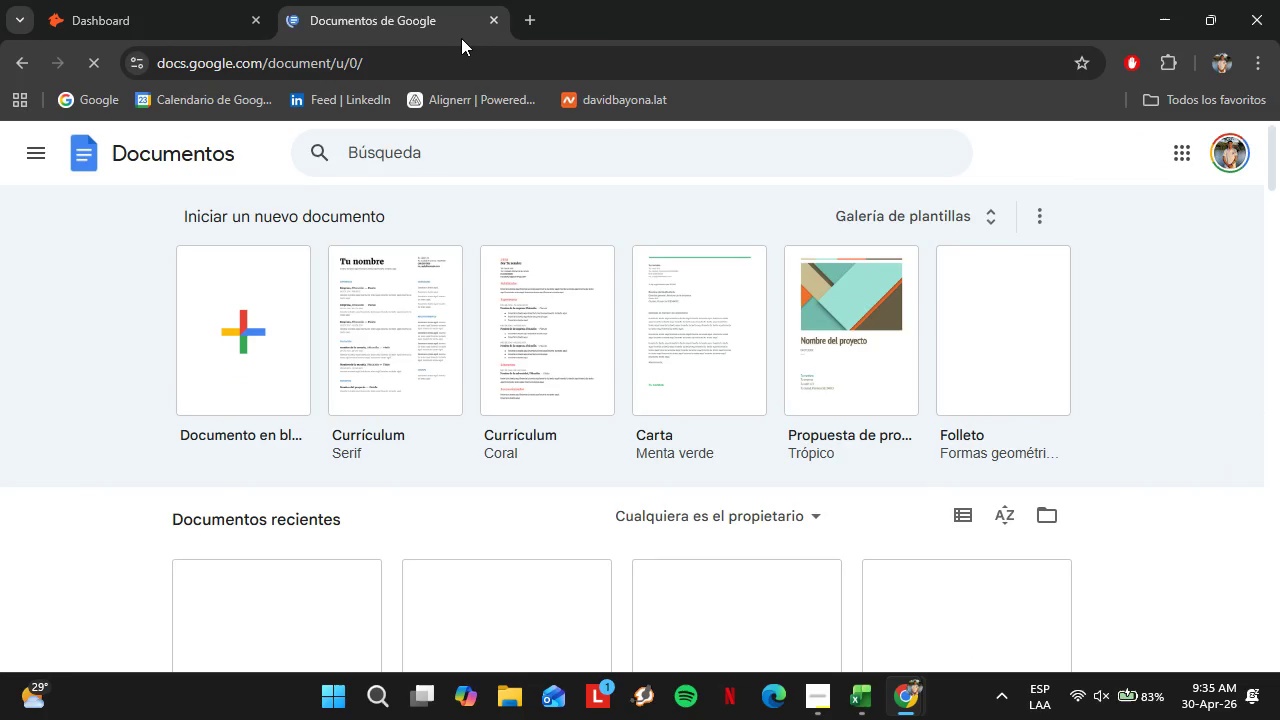 
wait(7.34)
 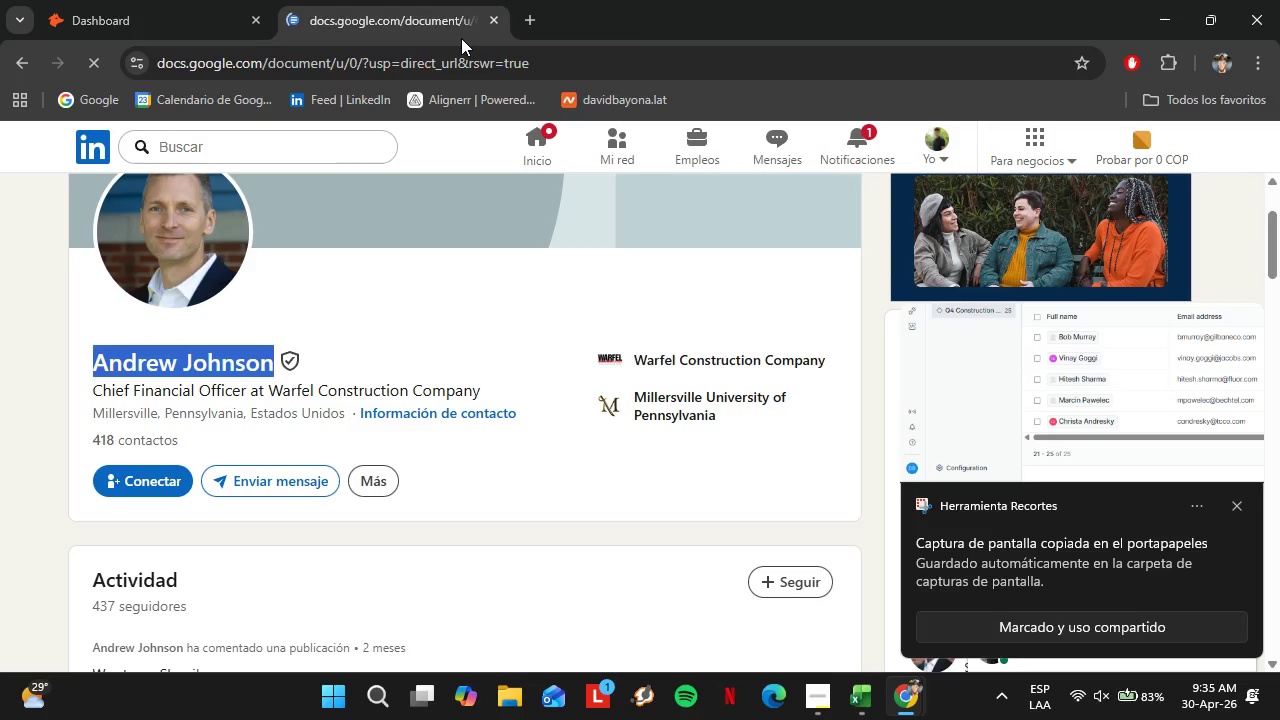 
left_click([218, 362])
 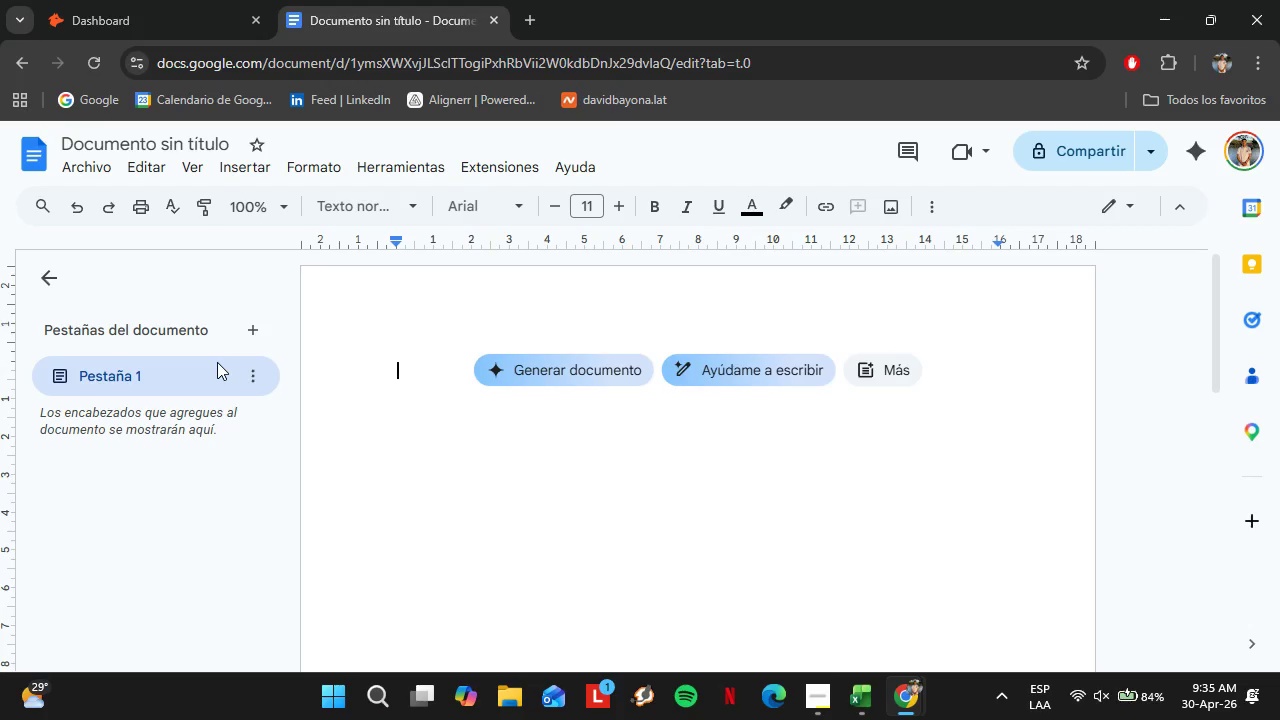 
wait(31.69)
 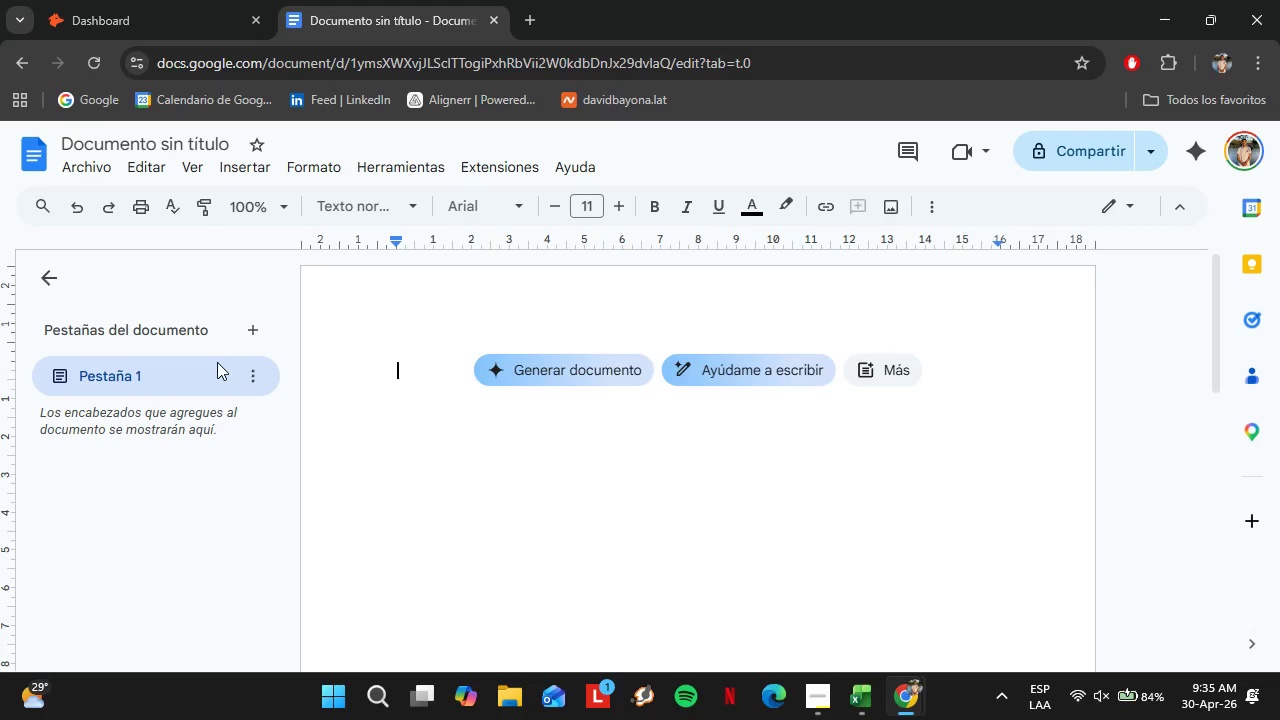 
left_click([617, 254])
 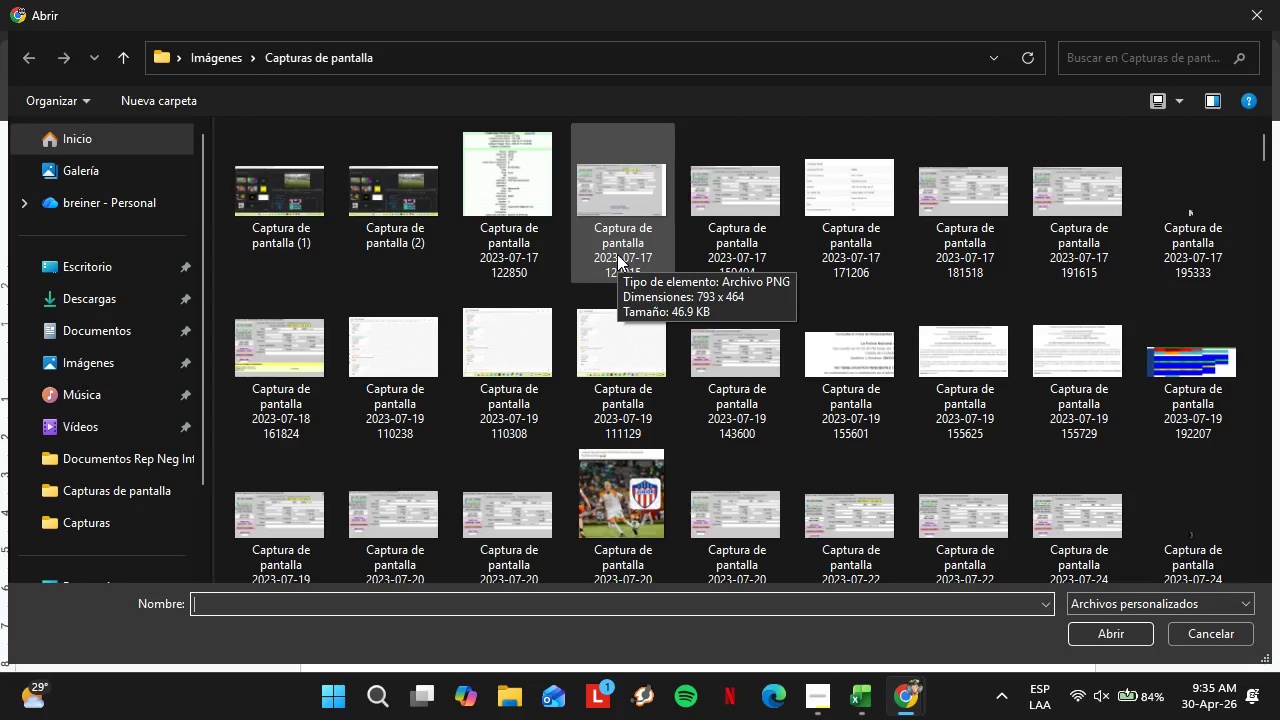 
wait(8.67)
 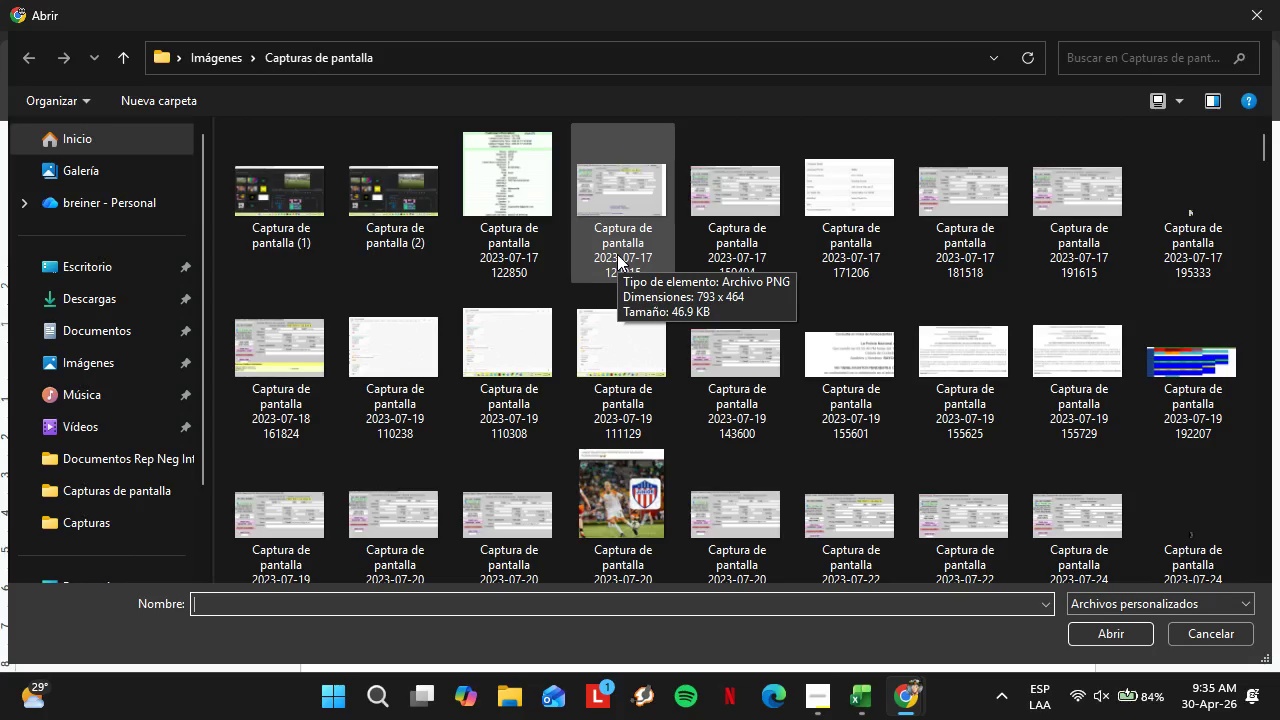 
left_click_drag(start_coordinate=[1264, 155], to_coordinate=[1279, 597])
 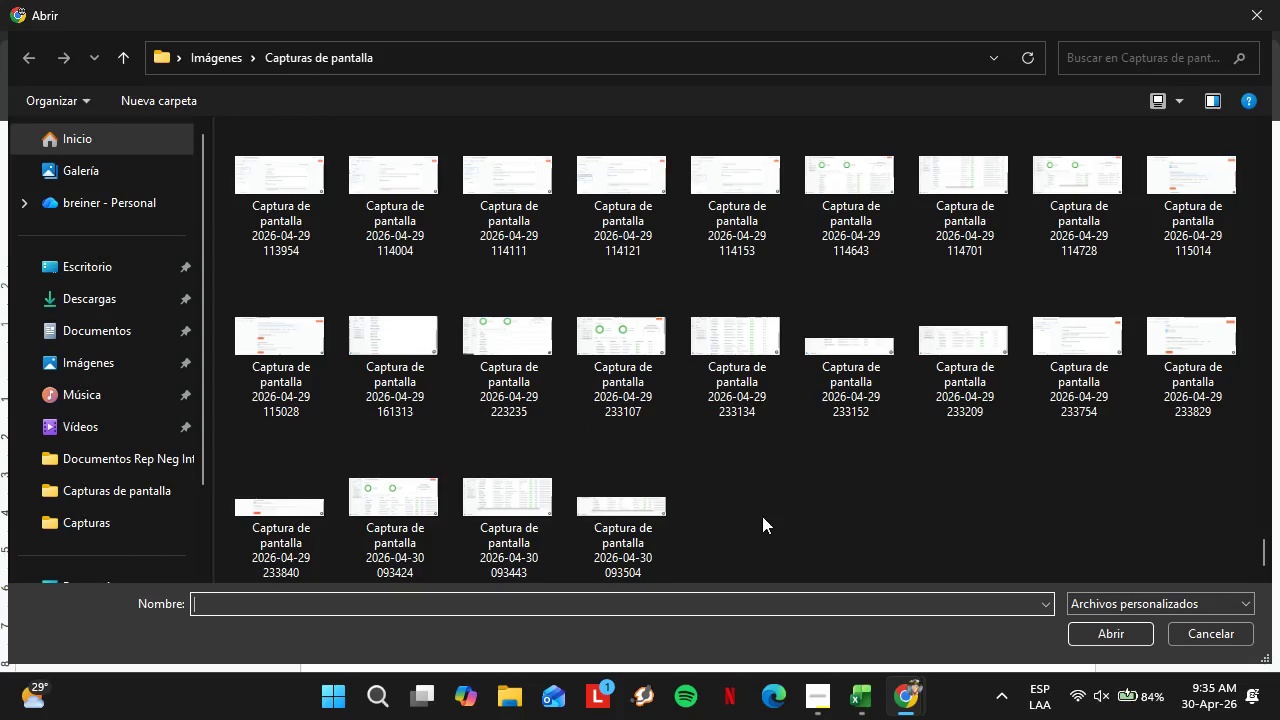 
left_click_drag(start_coordinate=[768, 516], to_coordinate=[404, 527])
 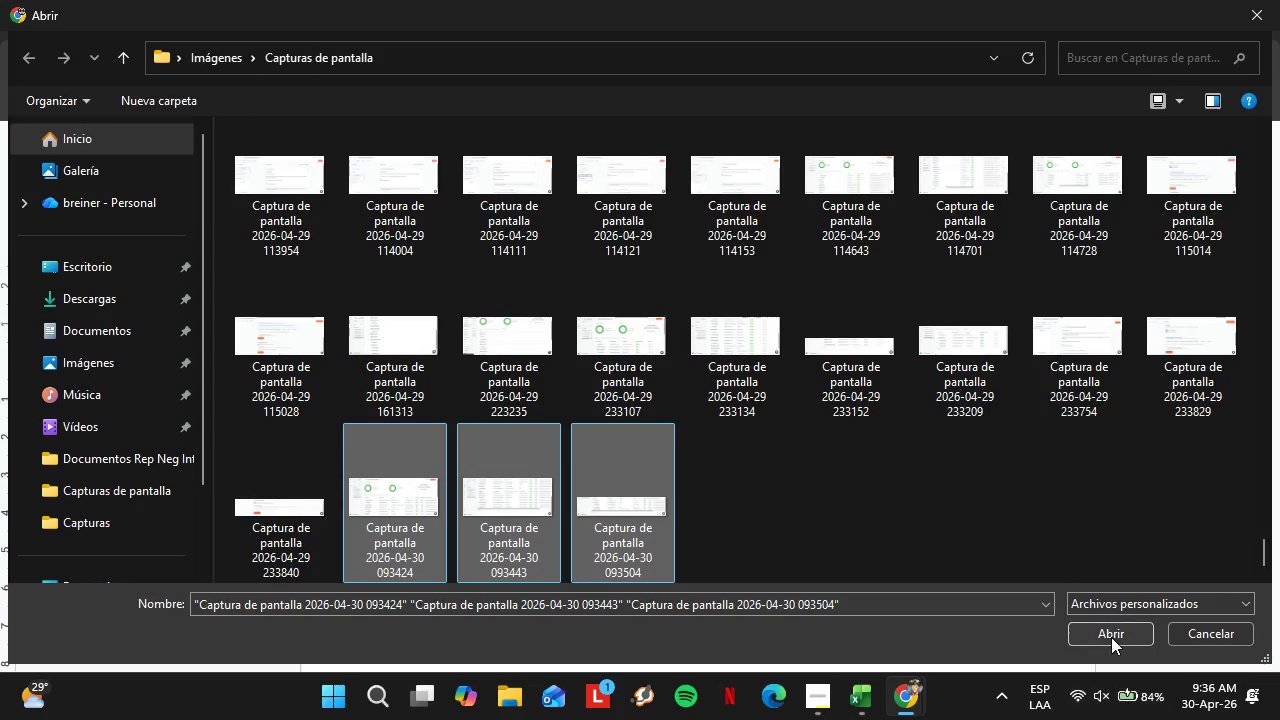 
left_click([1111, 637])
 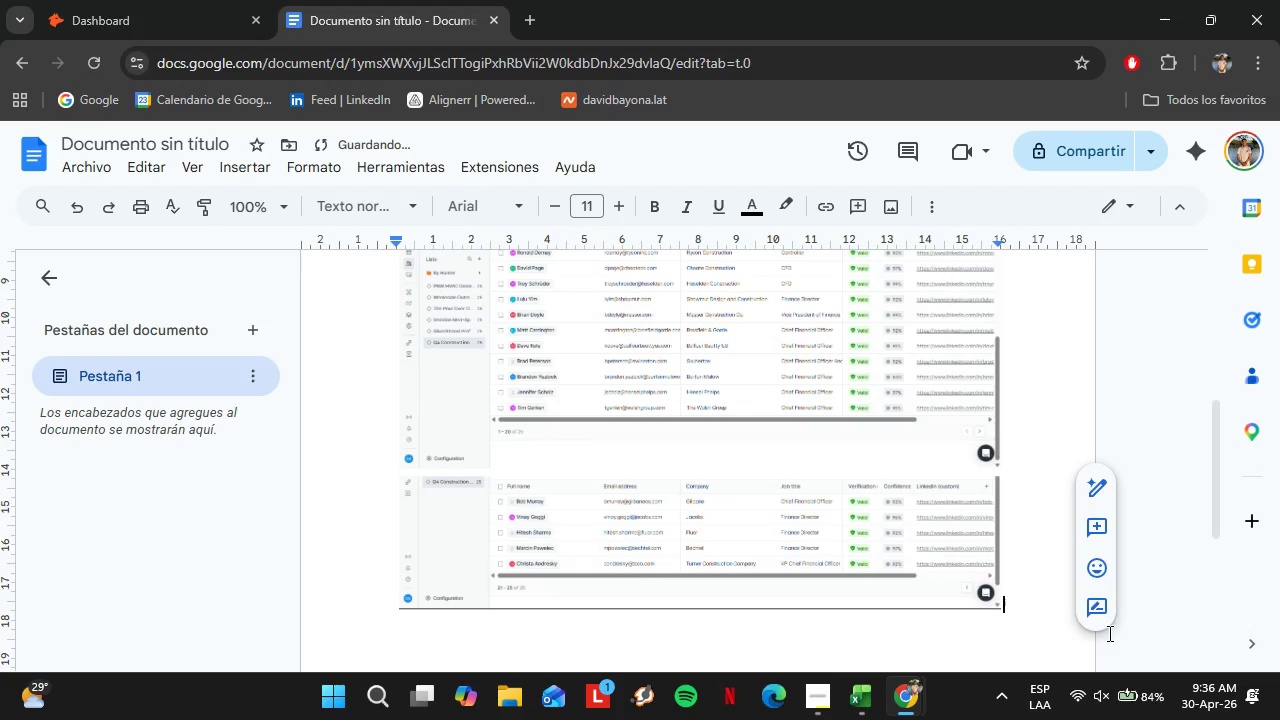 
scroll: coordinate [652, 520], scroll_direction: up, amount: 4.0
 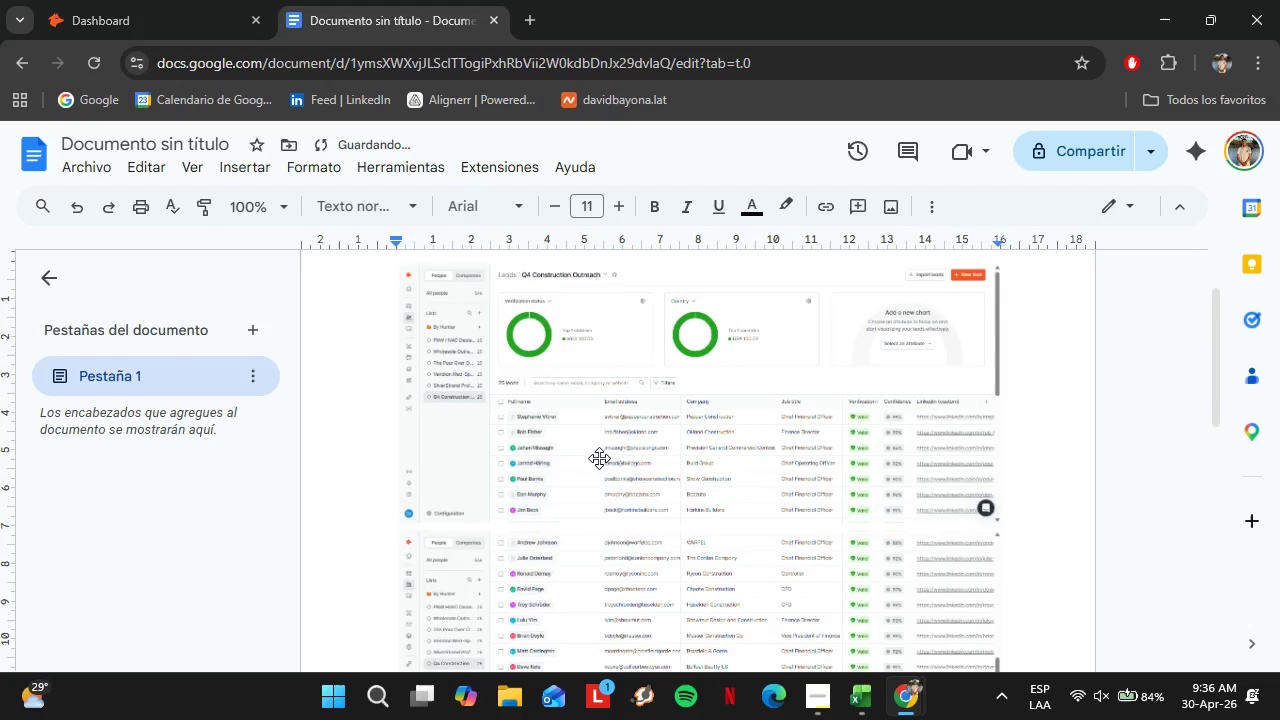 
scroll: coordinate [599, 458], scroll_direction: down, amount: 1.0
 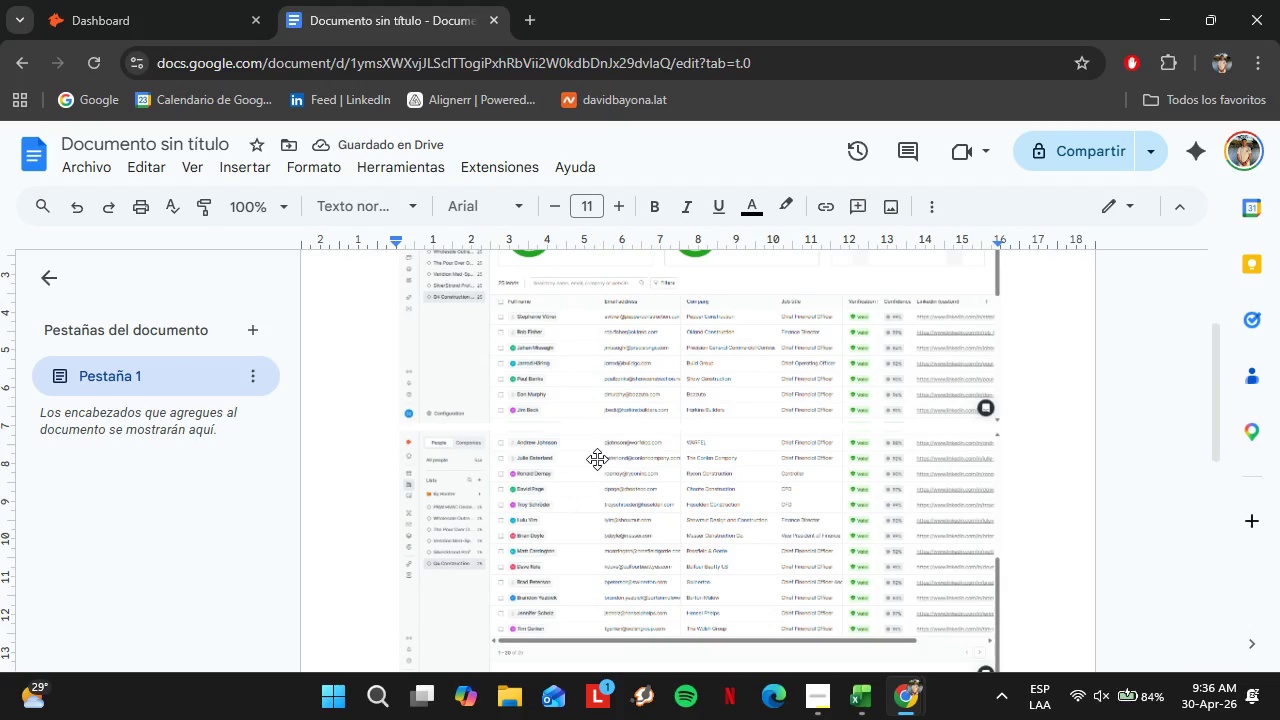 
wait(7.54)
 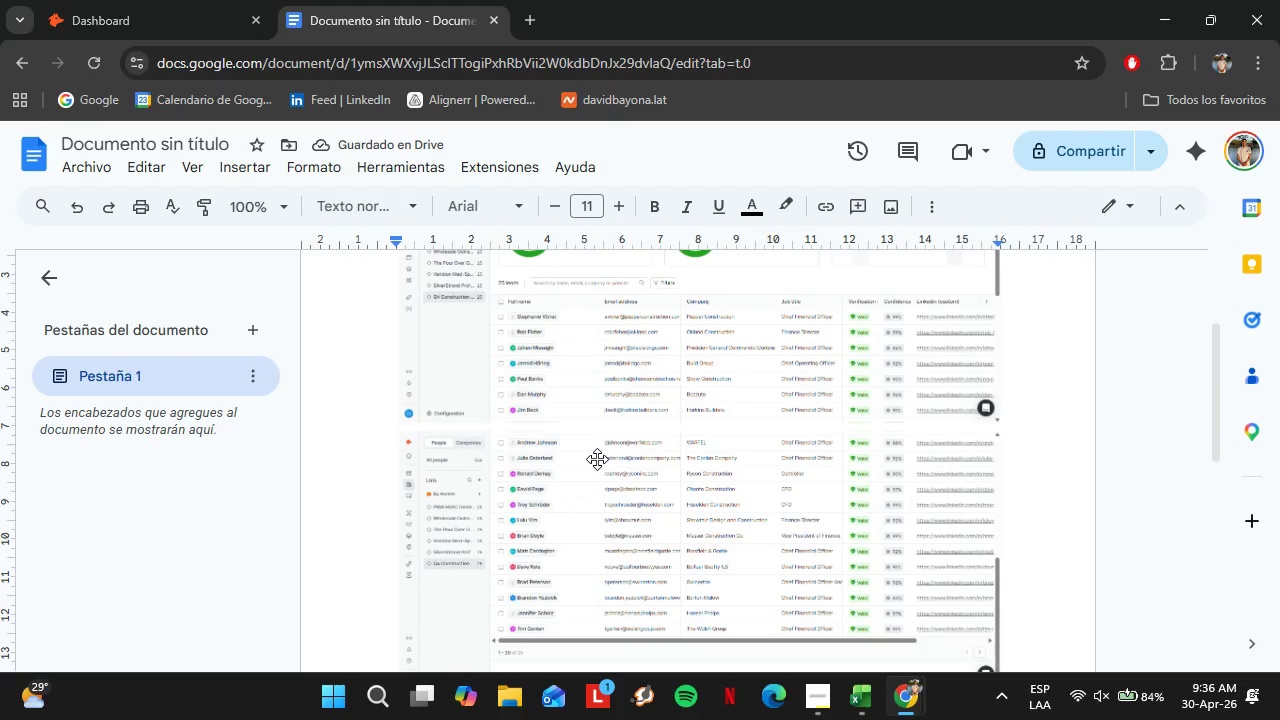 
scroll: coordinate [586, 436], scroll_direction: up, amount: 2.0
 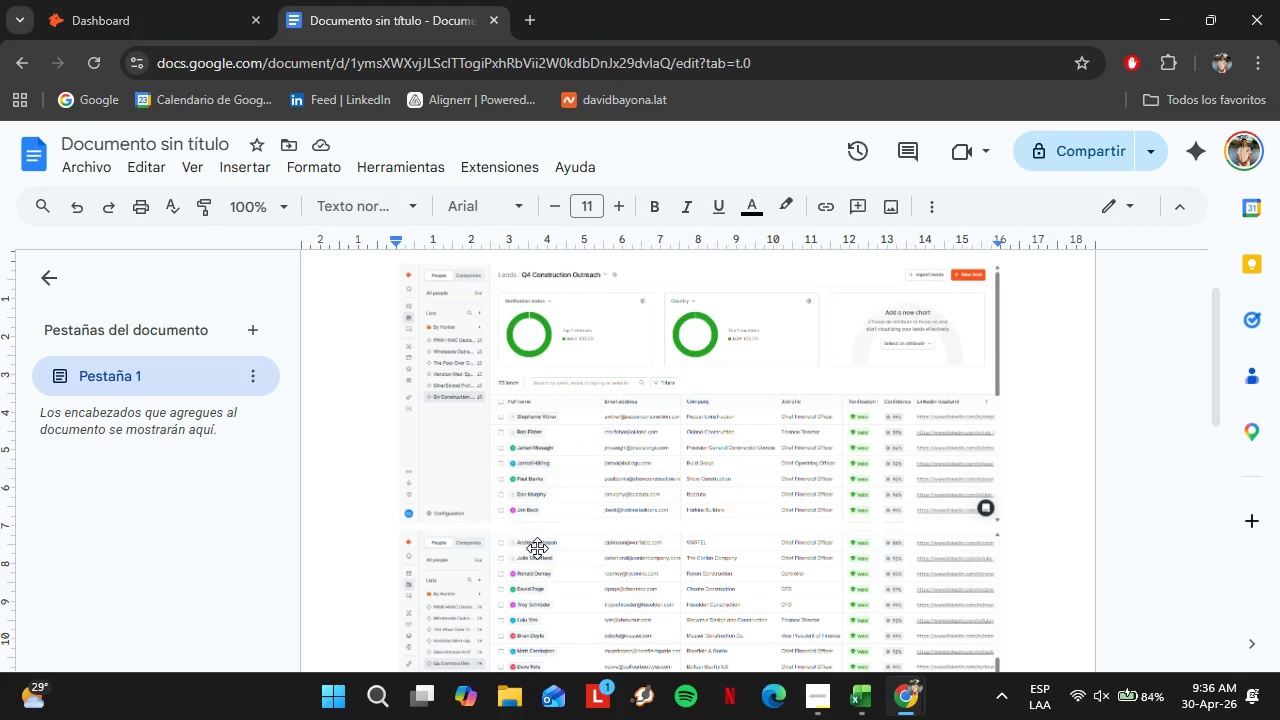 
wait(6.94)
 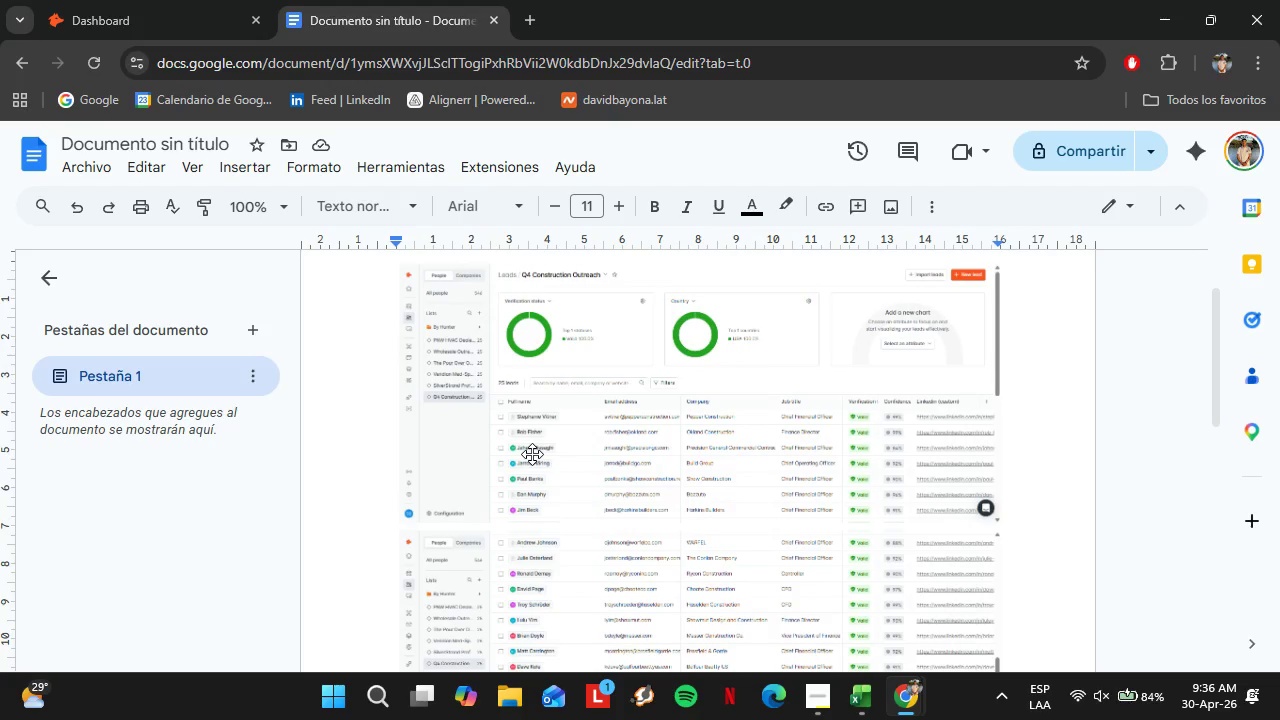 
scroll: coordinate [530, 586], scroll_direction: down, amount: 2.0
 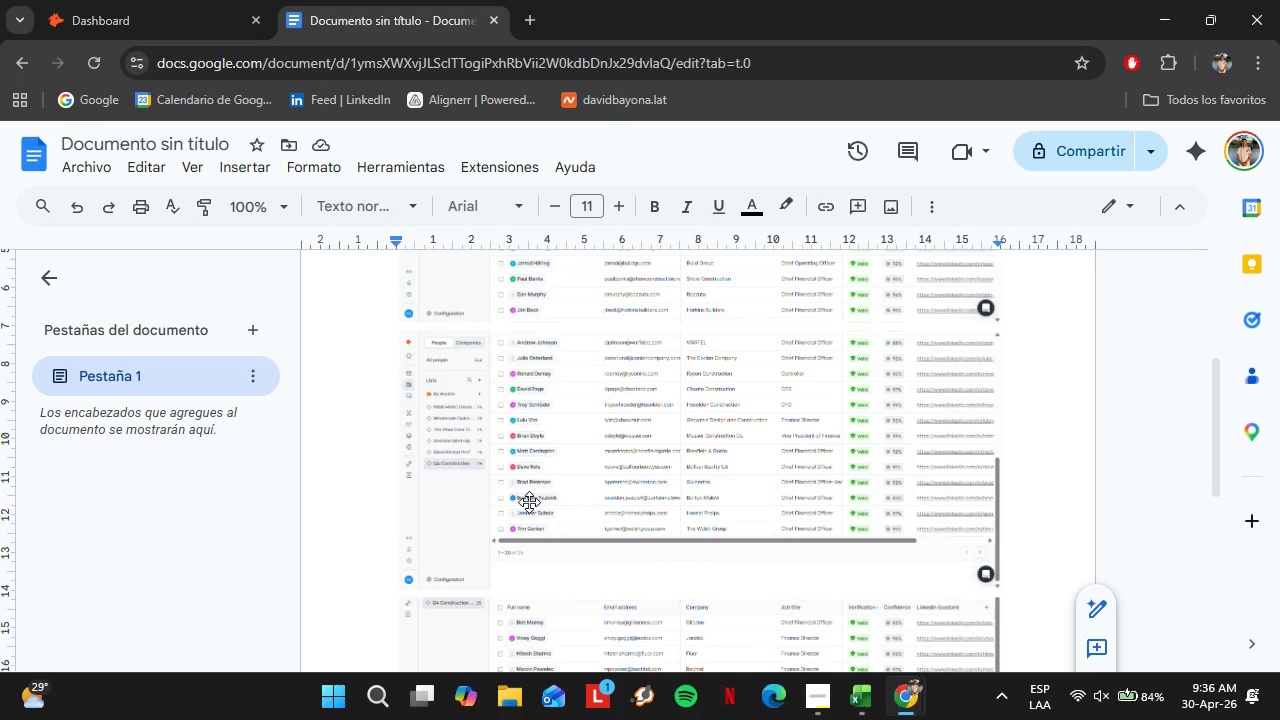 
wait(5.11)
 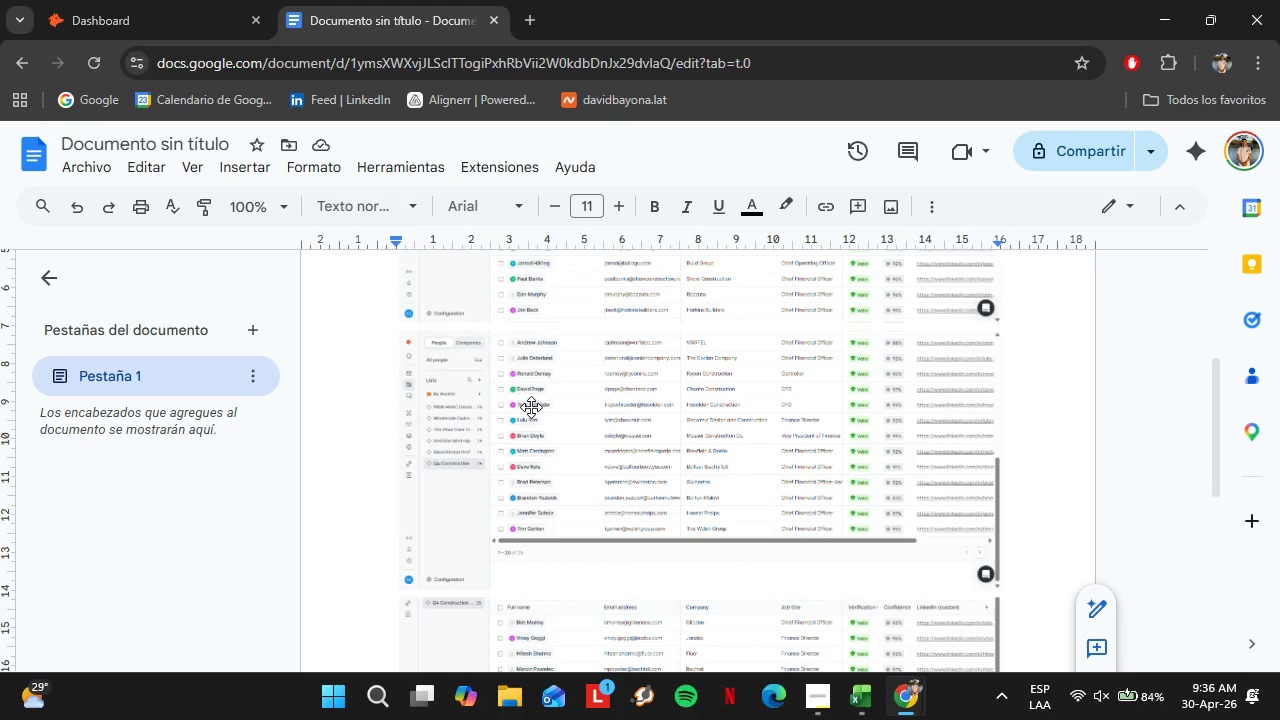 
scroll: coordinate [539, 532], scroll_direction: down, amount: 2.0
 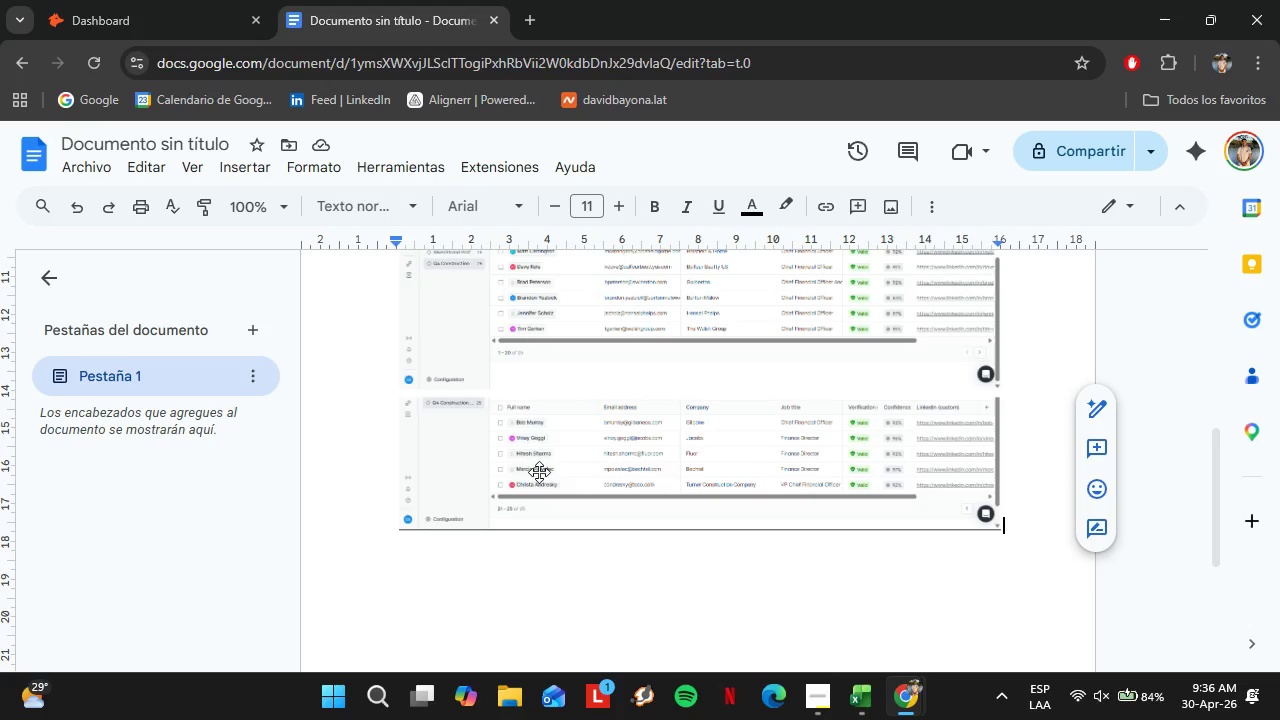 
scroll: coordinate [659, 518], scroll_direction: up, amount: 6.0
 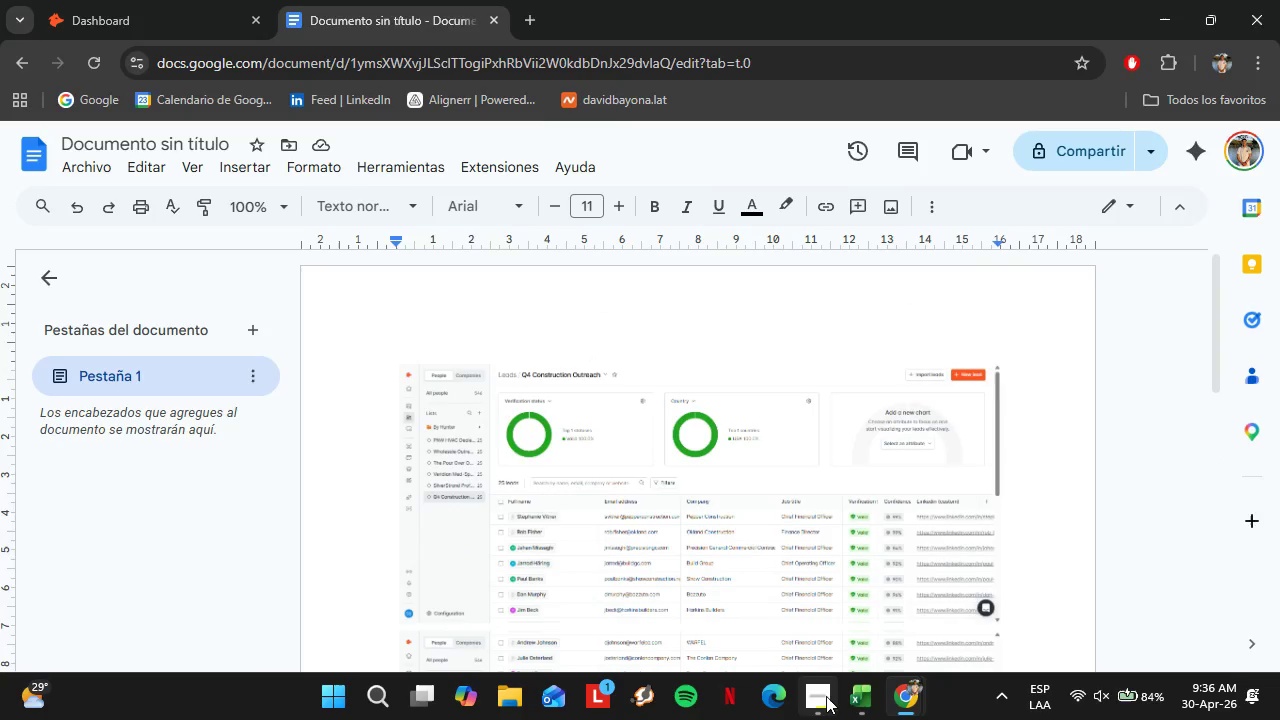 
left_click([826, 696])